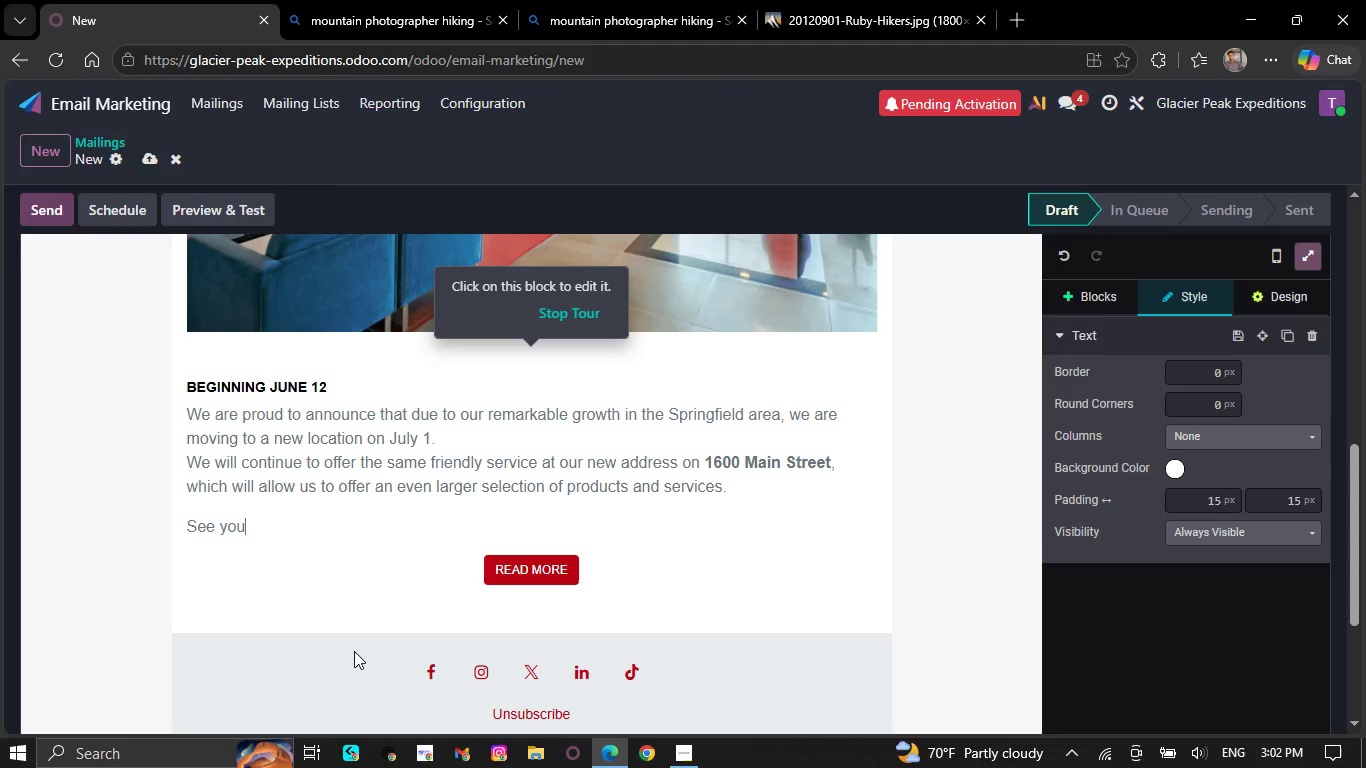 
key(Backspace)
 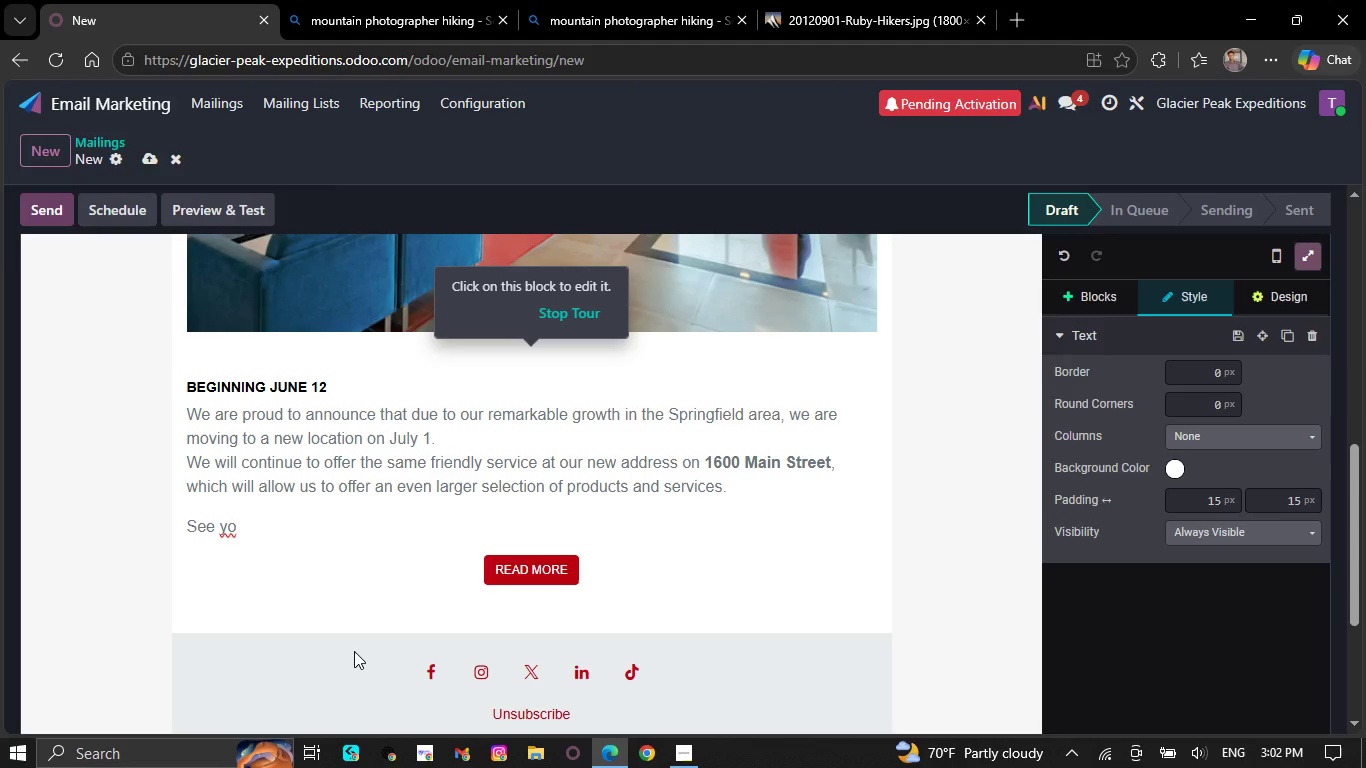 
wait(8.84)
 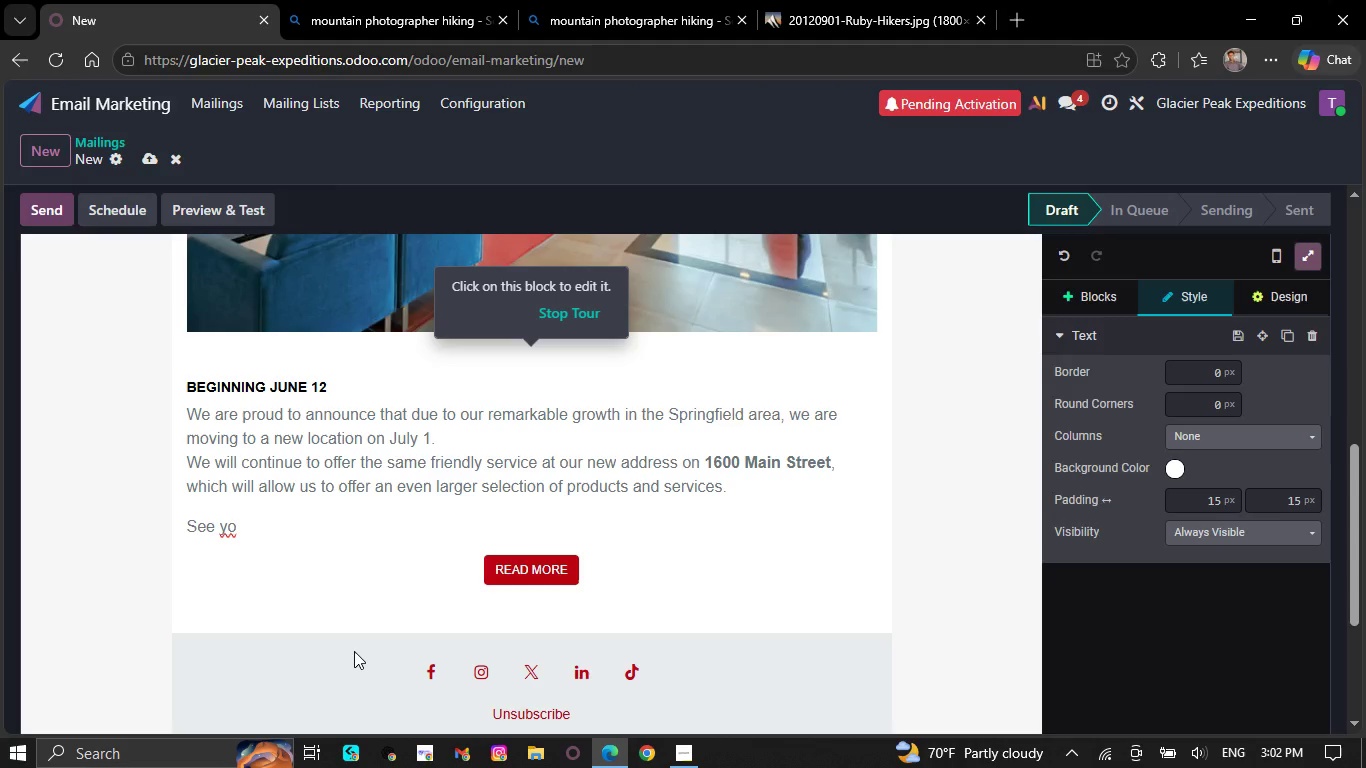 
key(Backspace)
 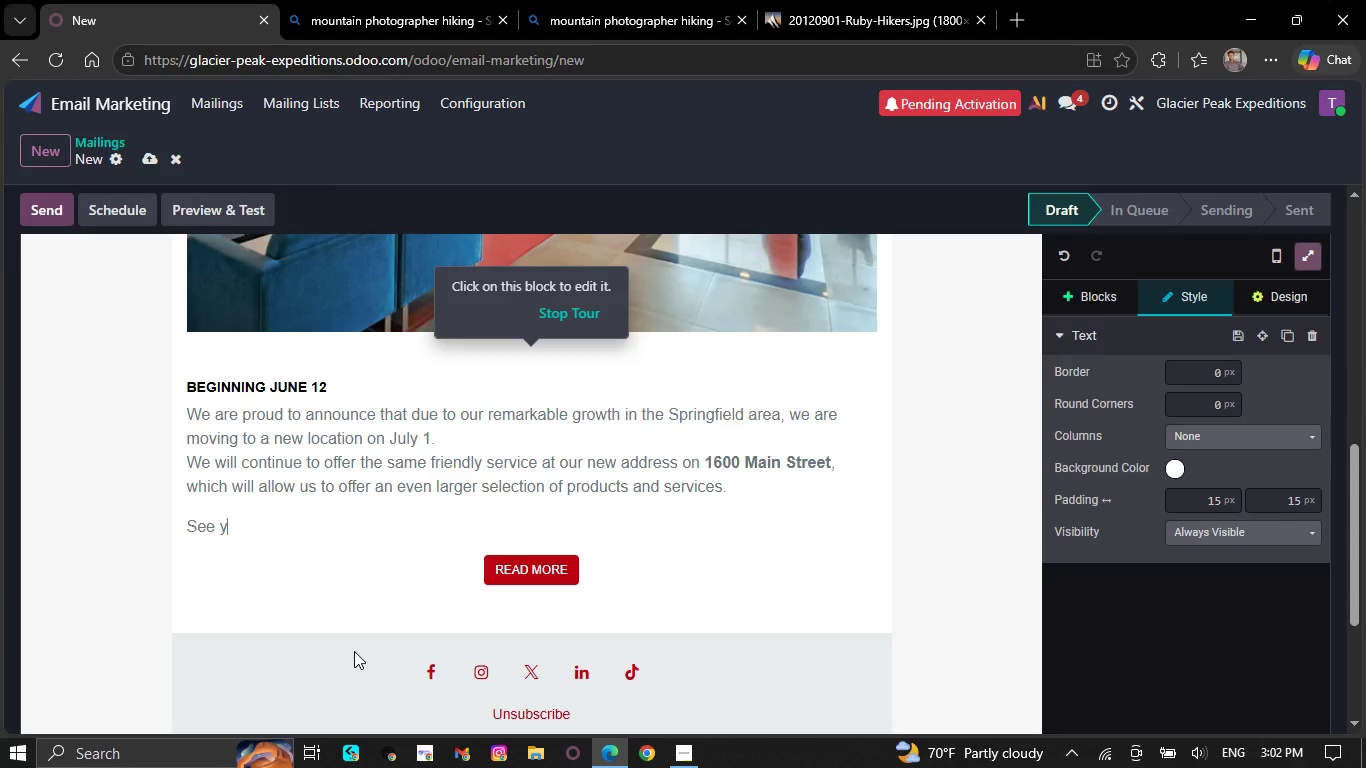 
key(Backspace)
 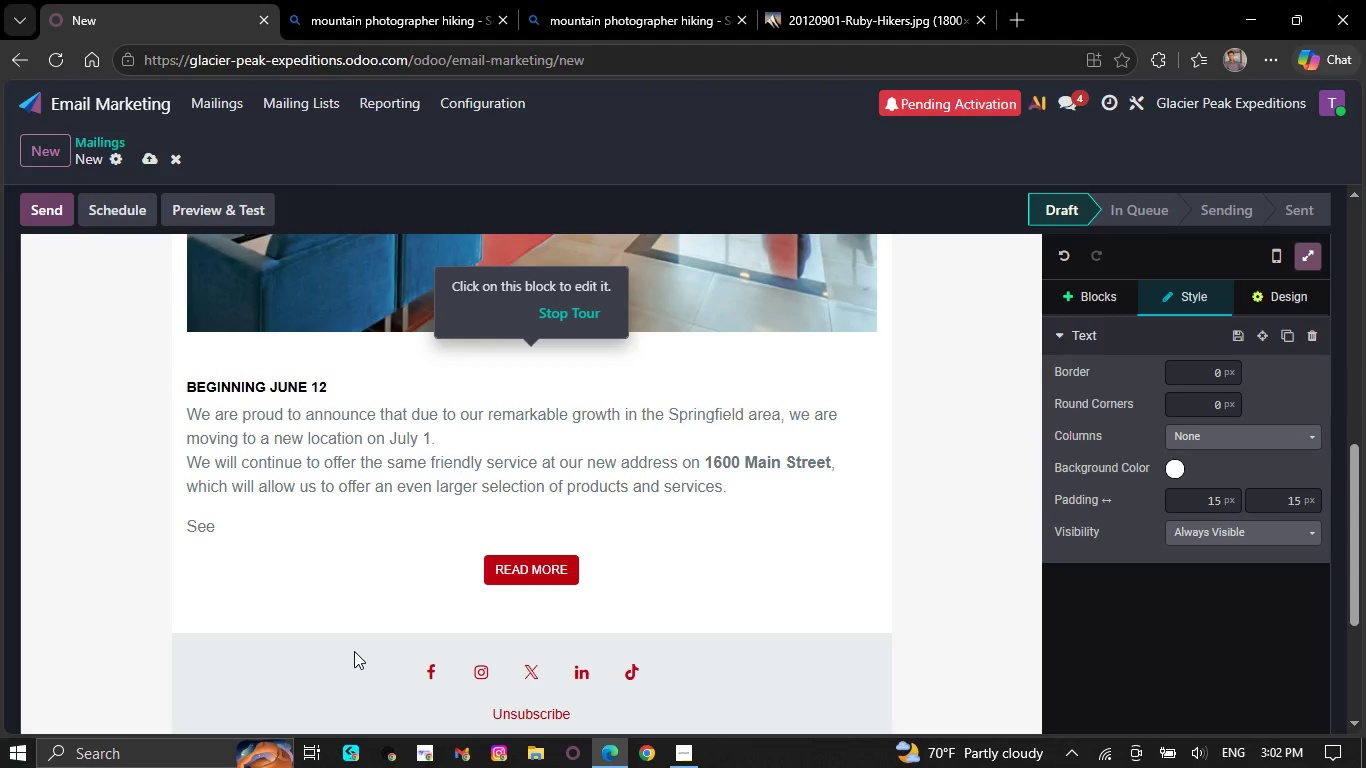 
wait(6.62)
 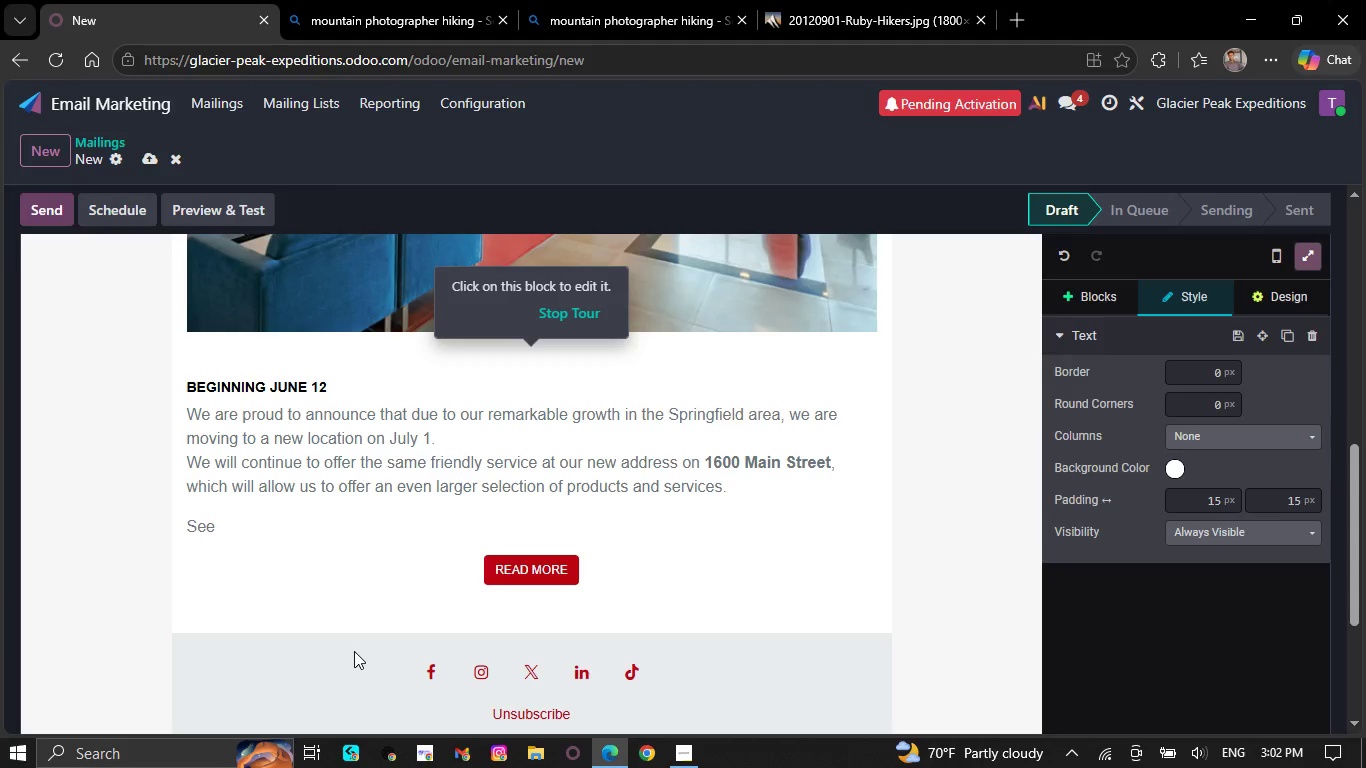 
key(Backspace)
 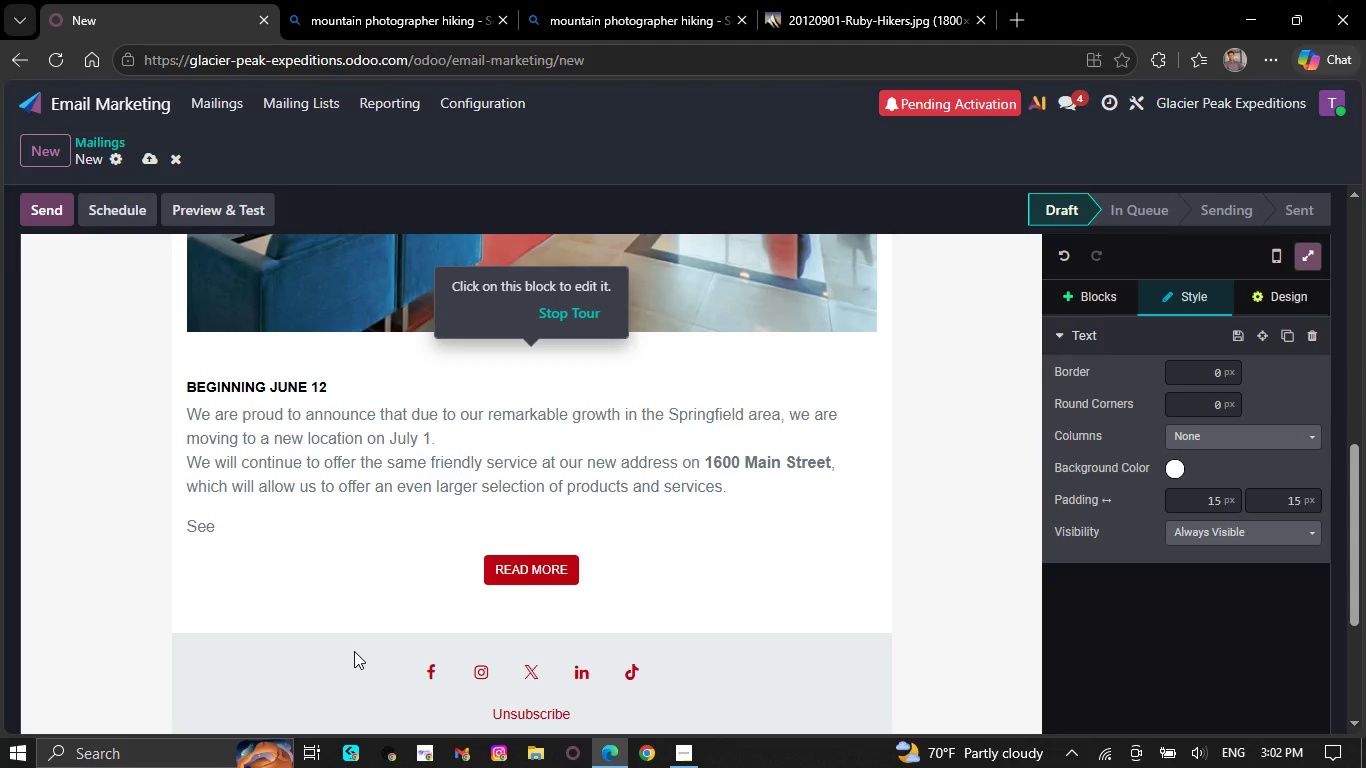 
key(Backspace)
 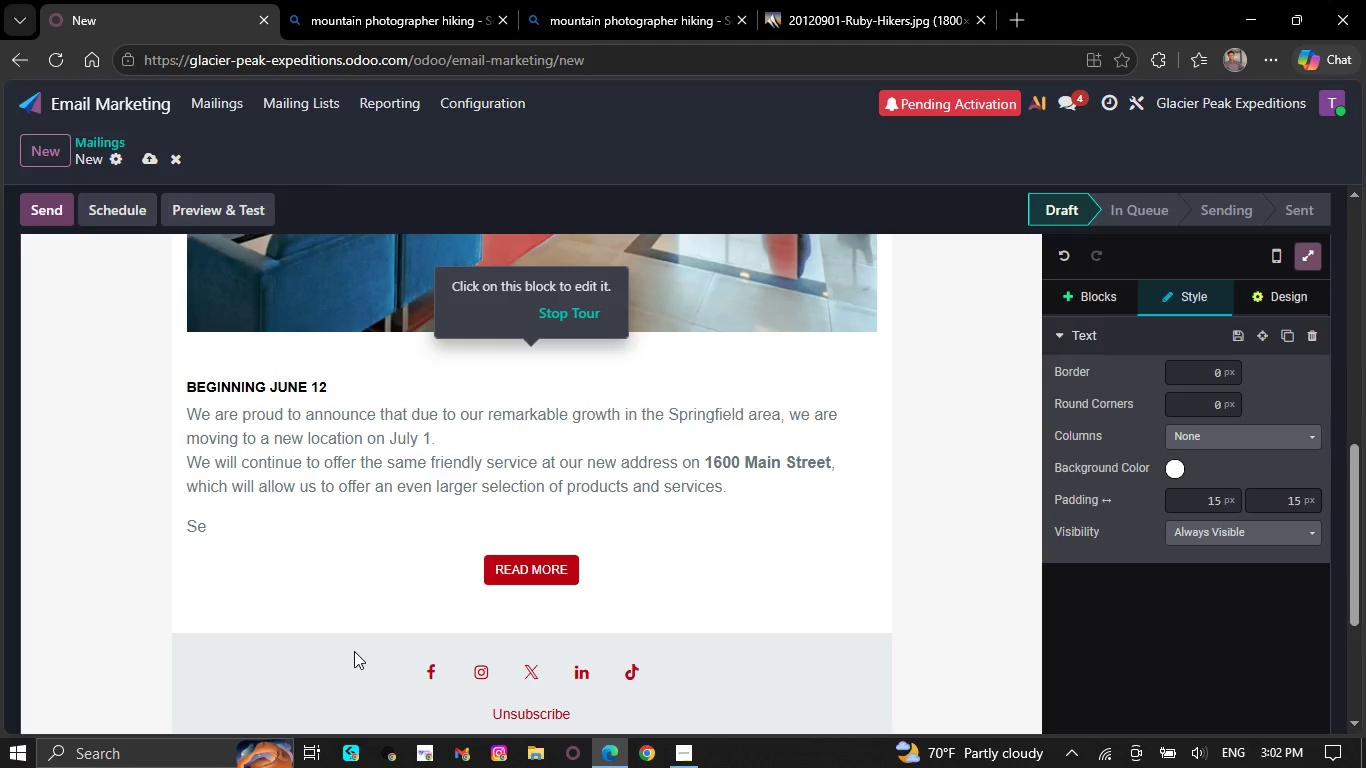 
key(Backspace)
 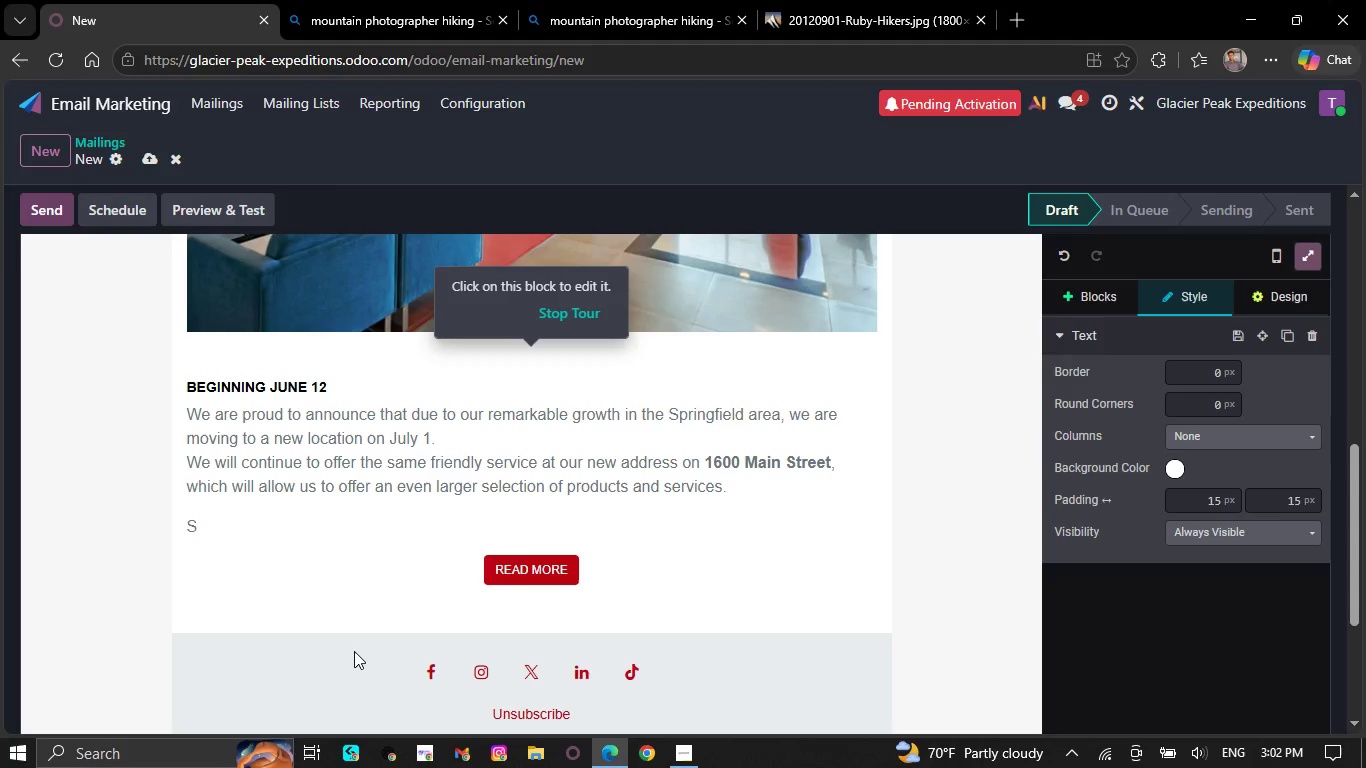 
key(Backspace)
 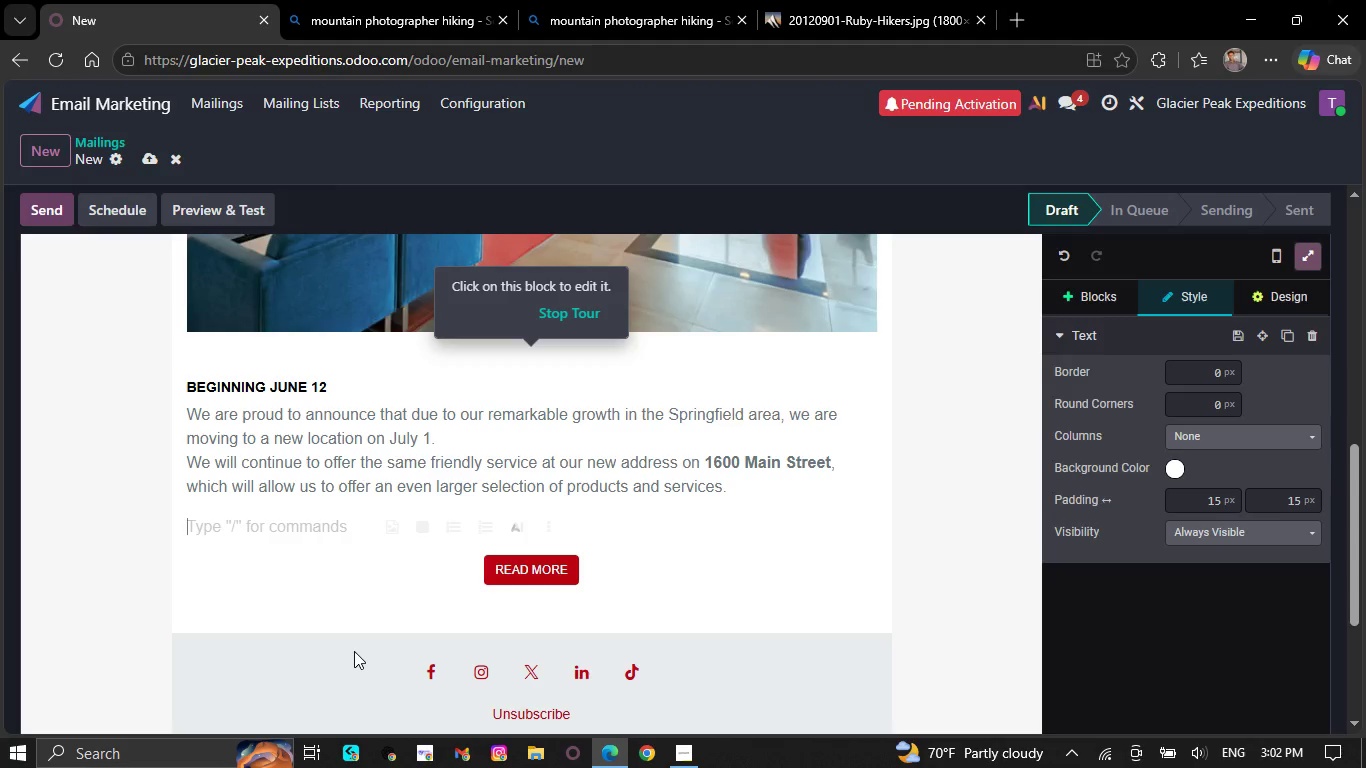 
key(Backspace)
 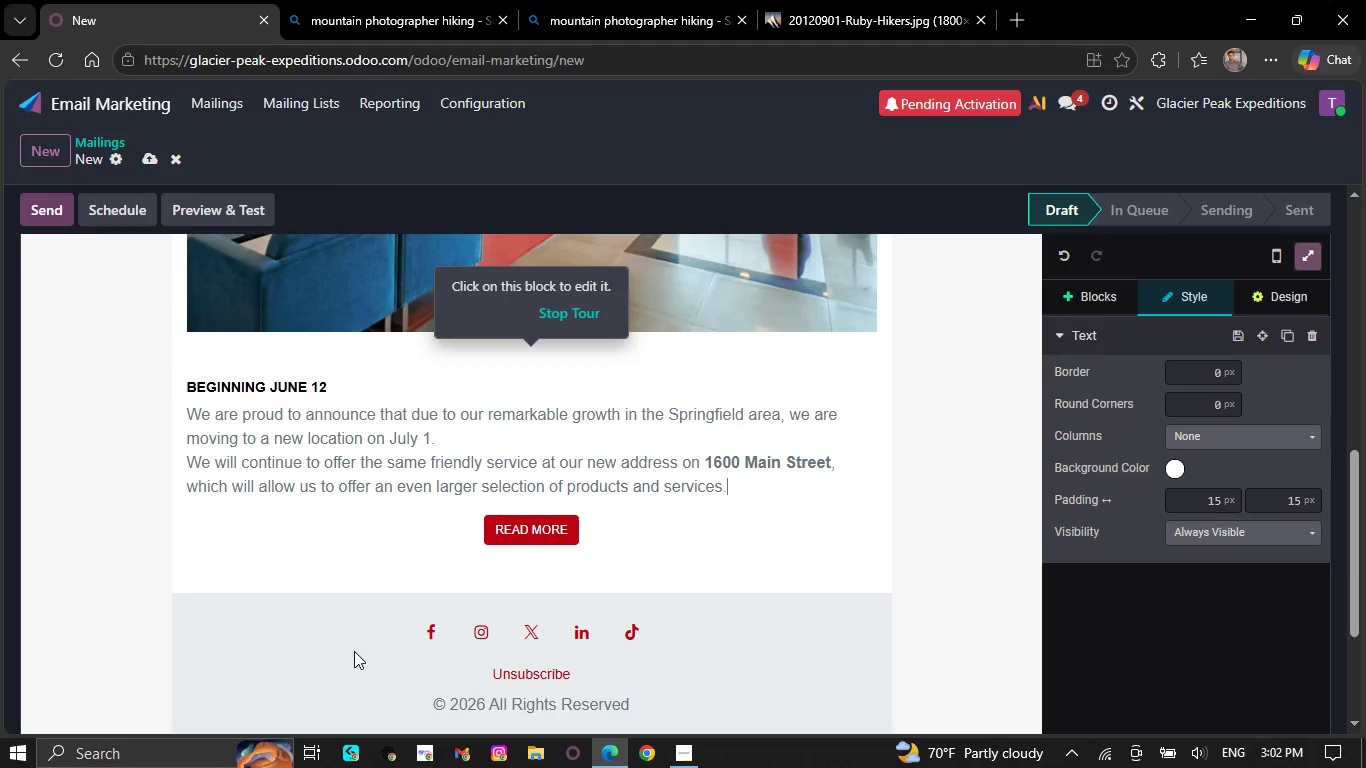 
key(Backspace)
 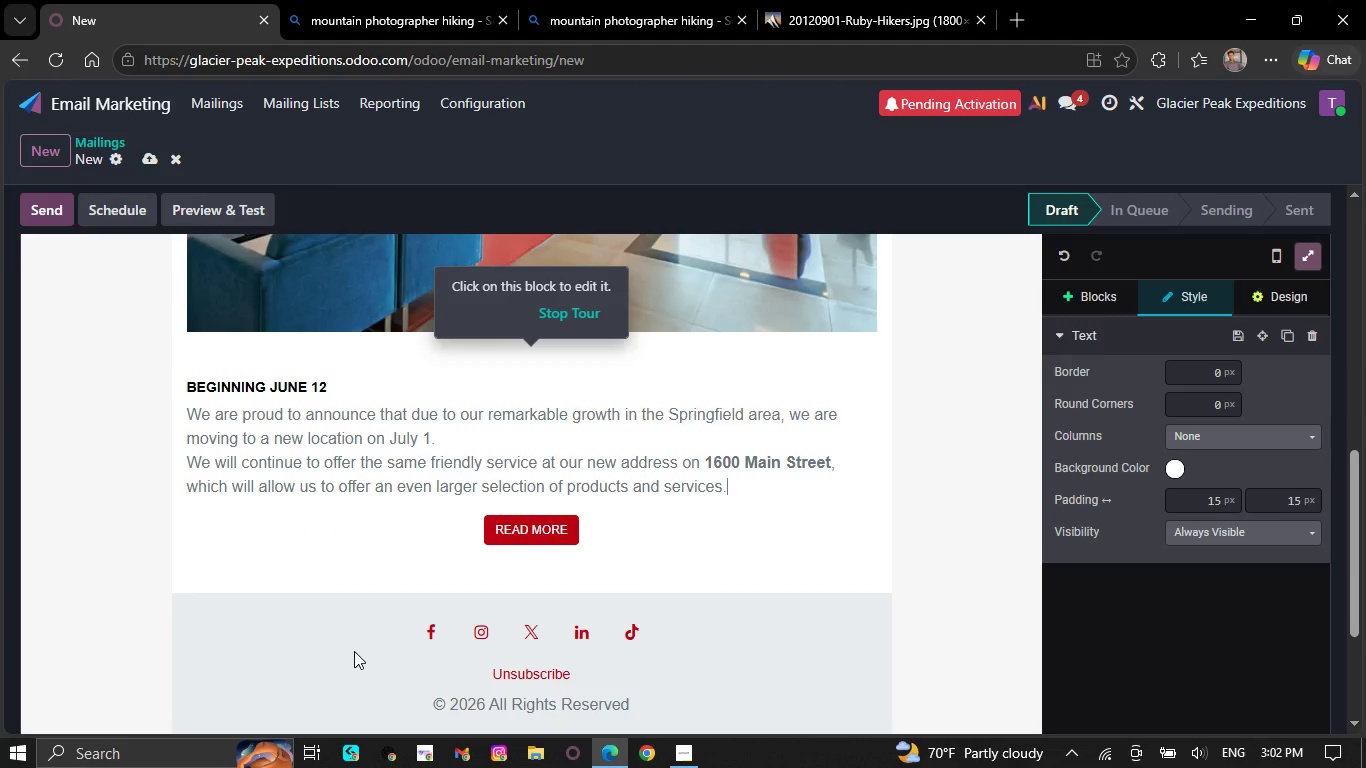 
key(Backspace)
 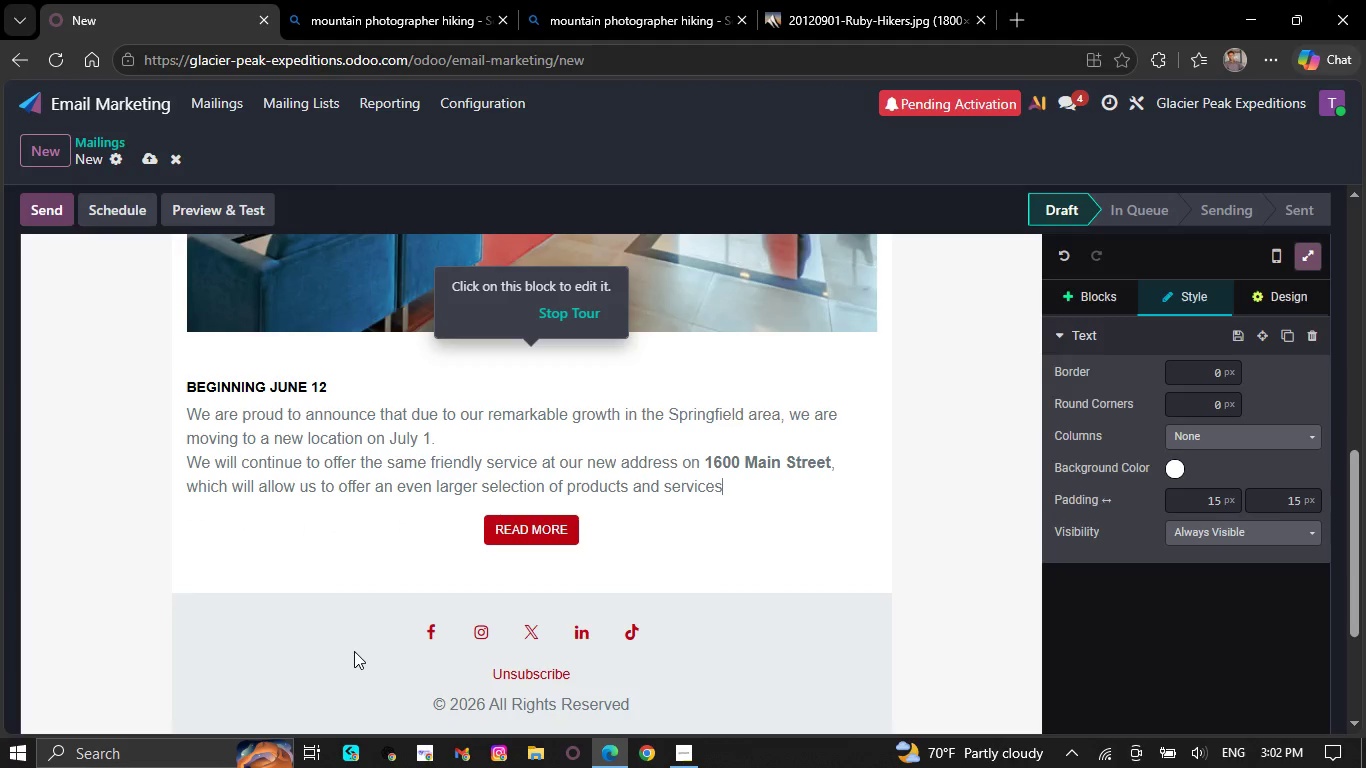 
key(Backspace)
 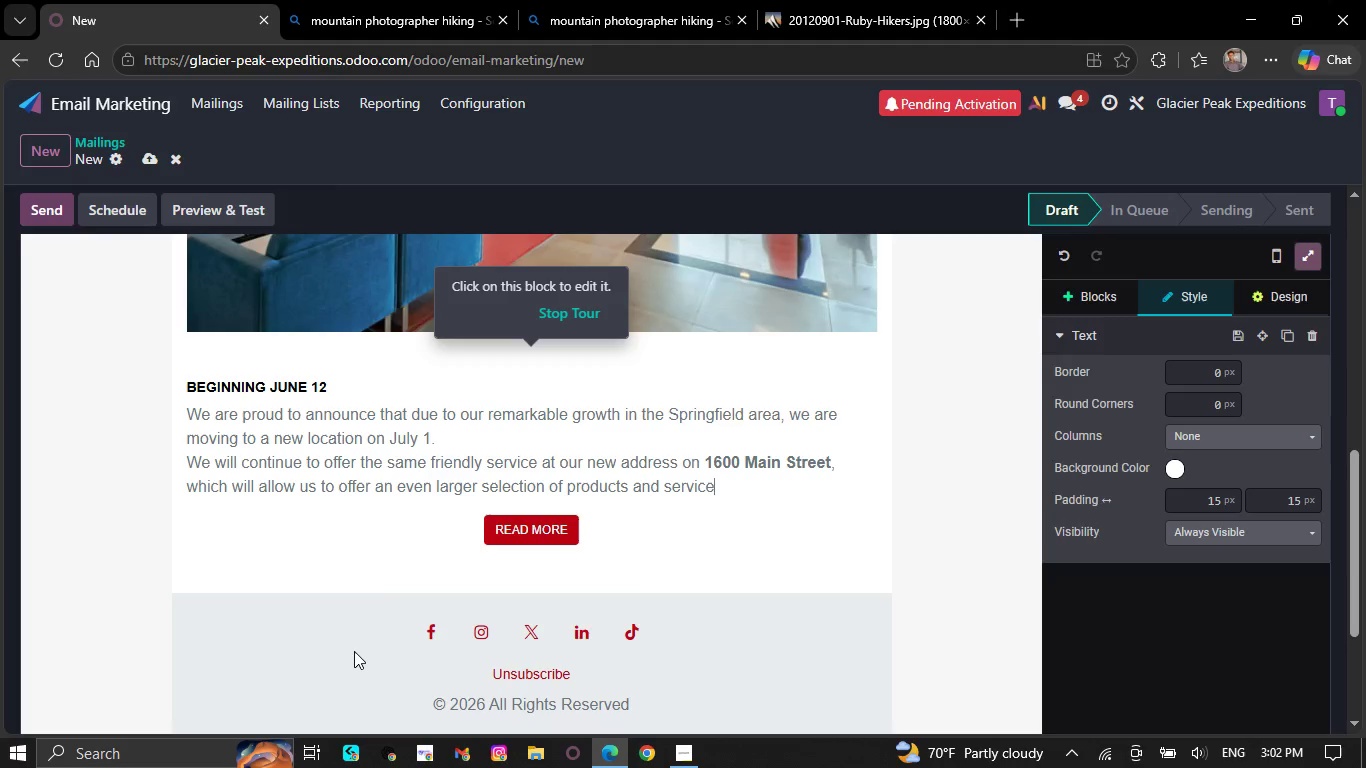 
key(Backspace)
 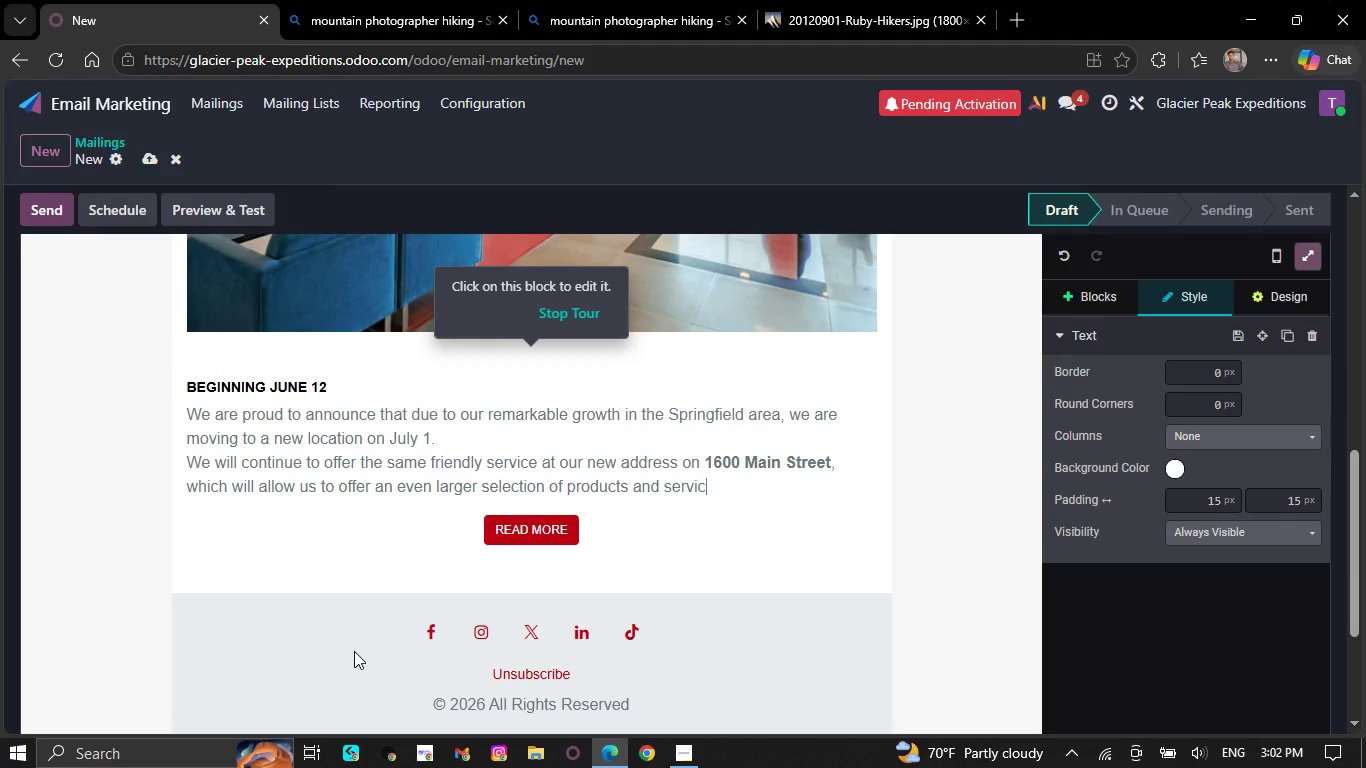 
key(Backspace)
 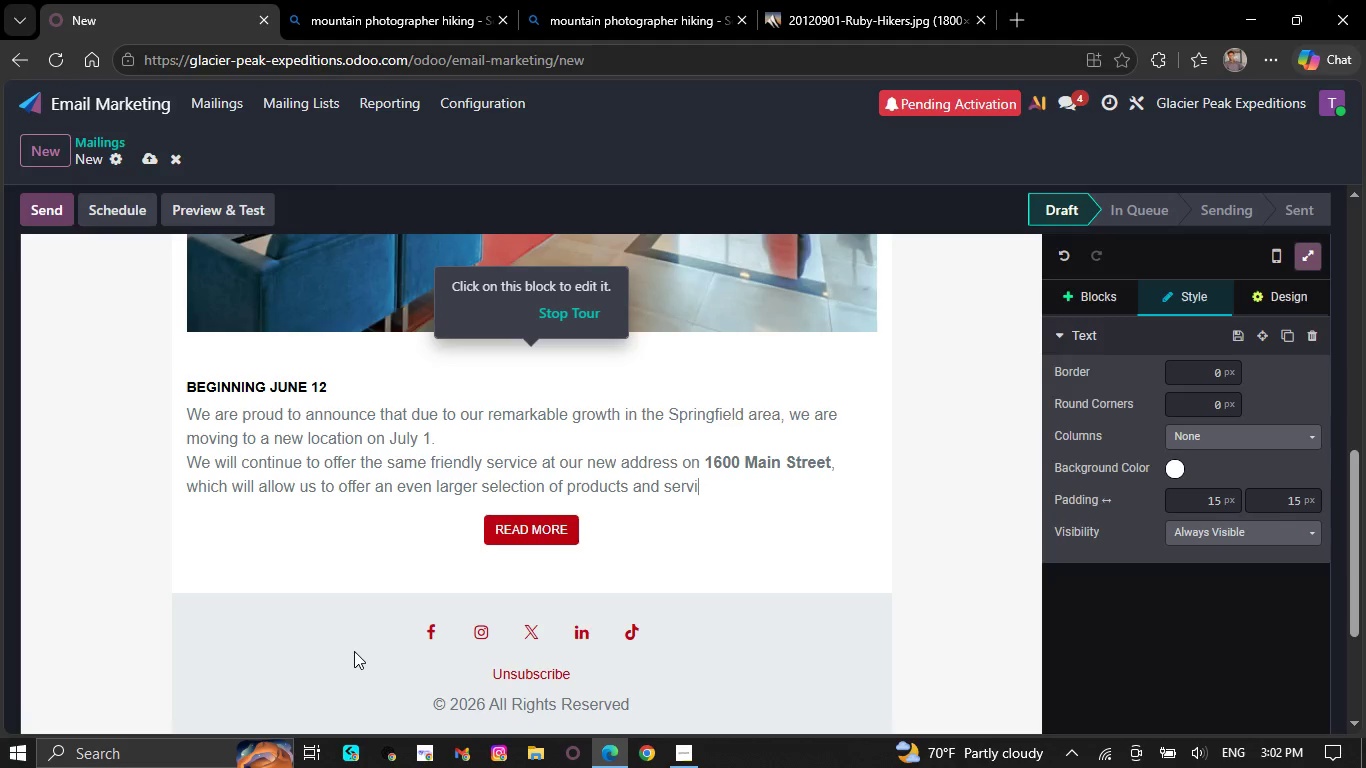 
key(Backspace)
 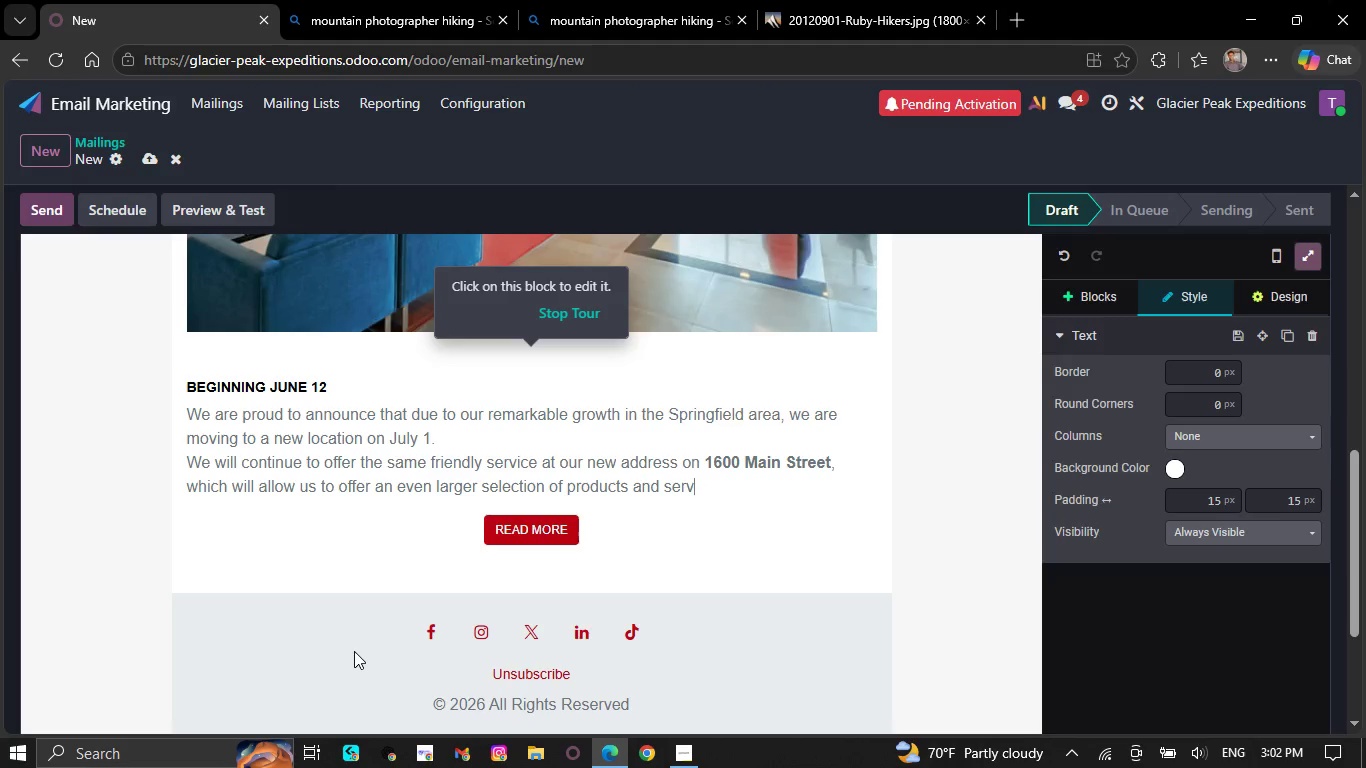 
key(Backspace)
 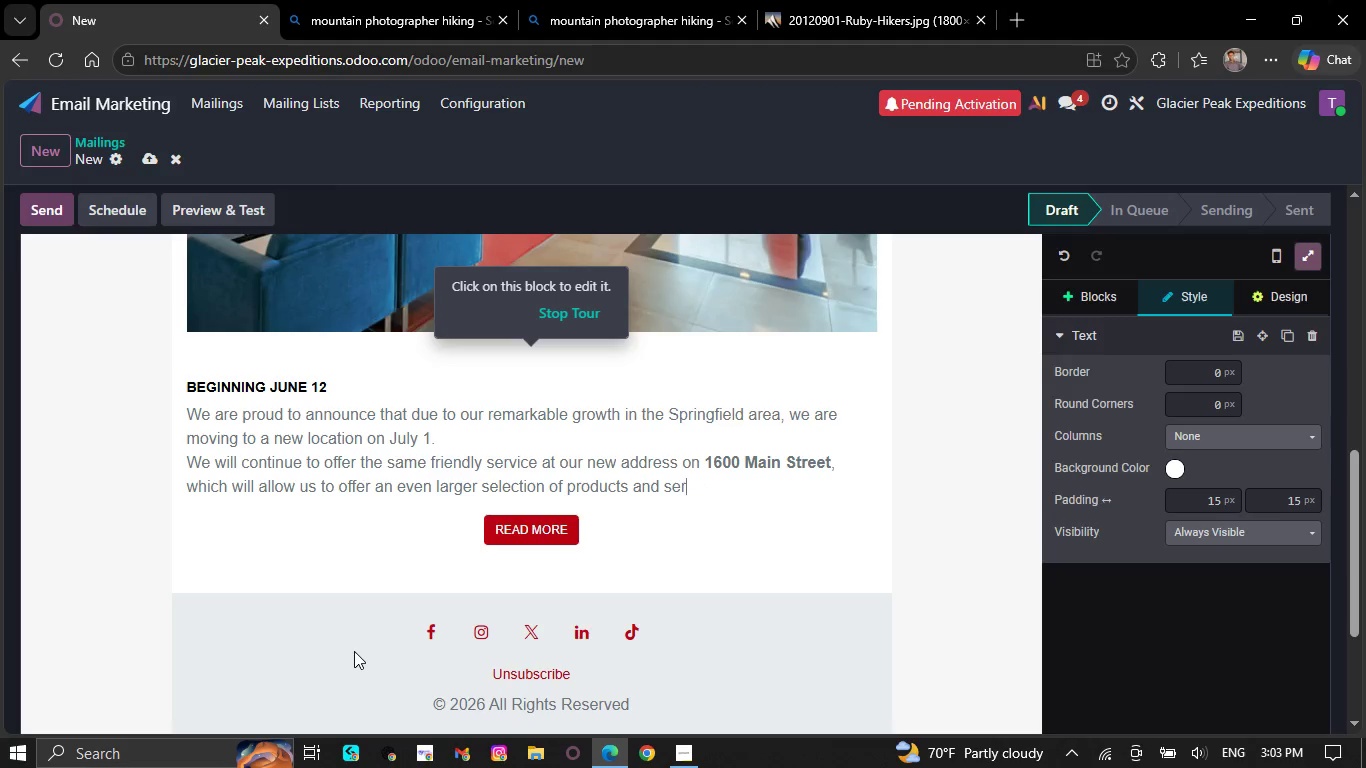 
key(Backspace)
 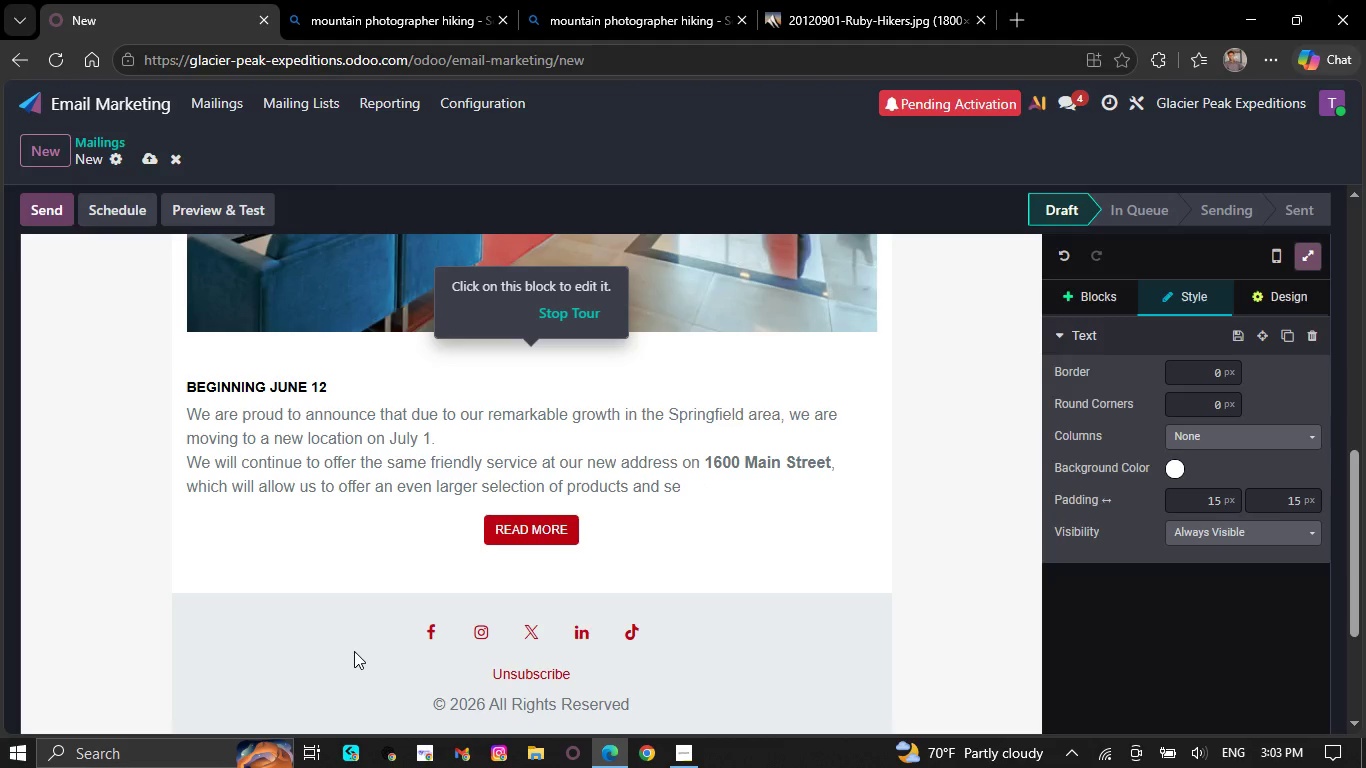 
key(Backspace)
 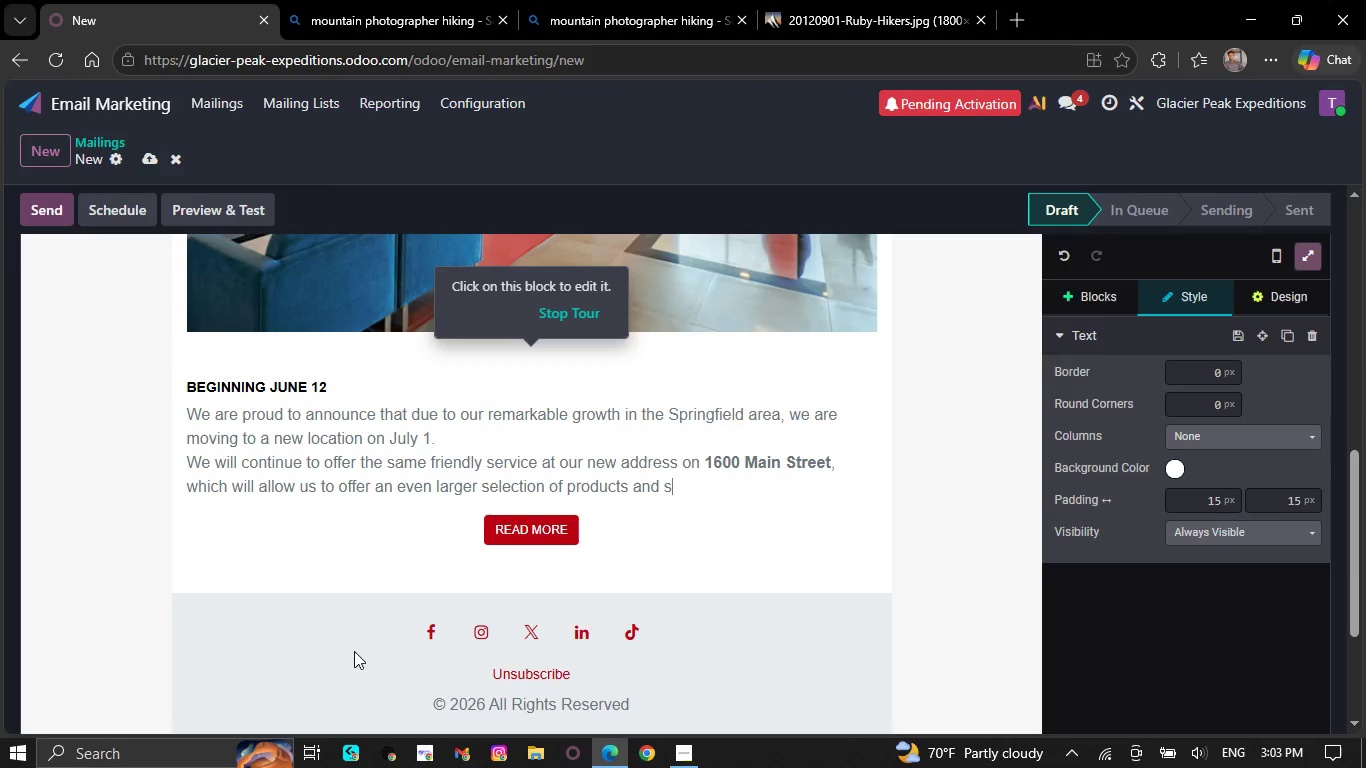 
wait(6.12)
 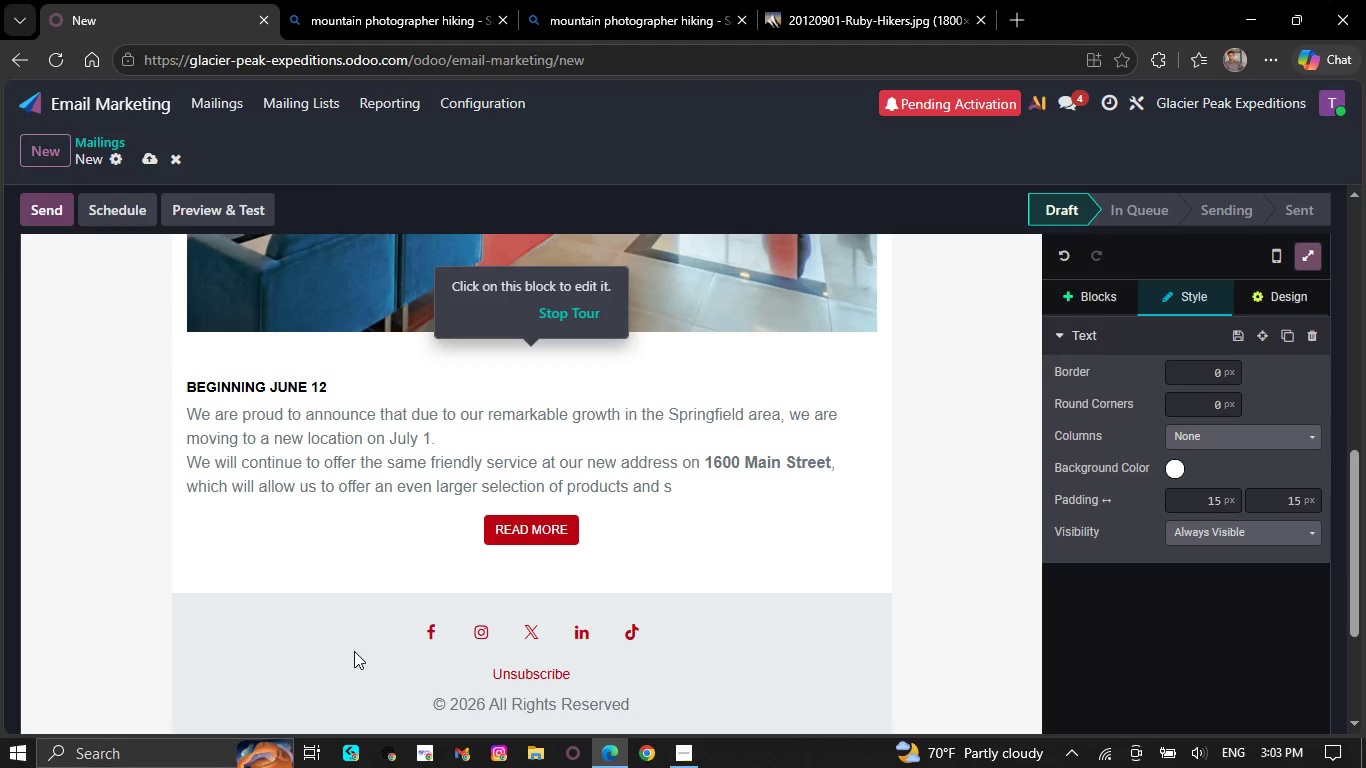 
key(Backspace)
 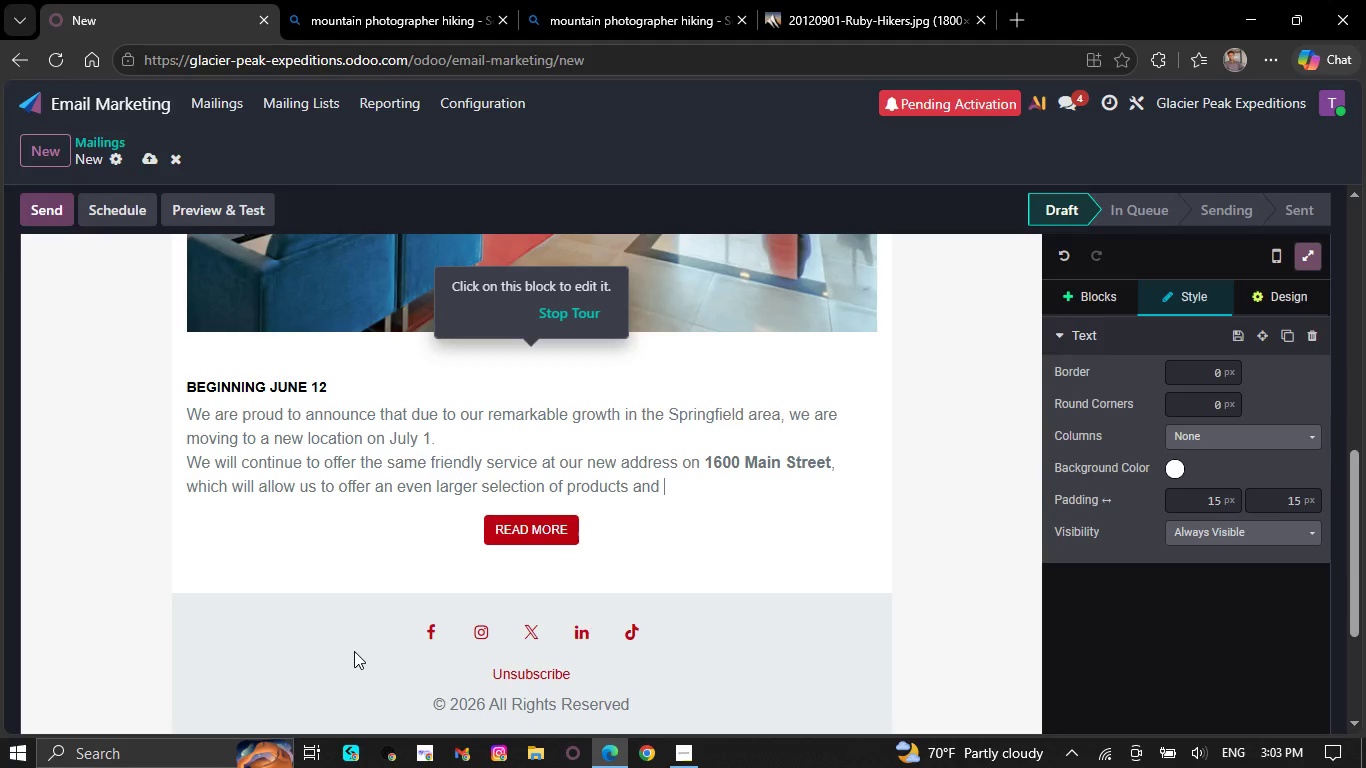 
key(Backspace)
 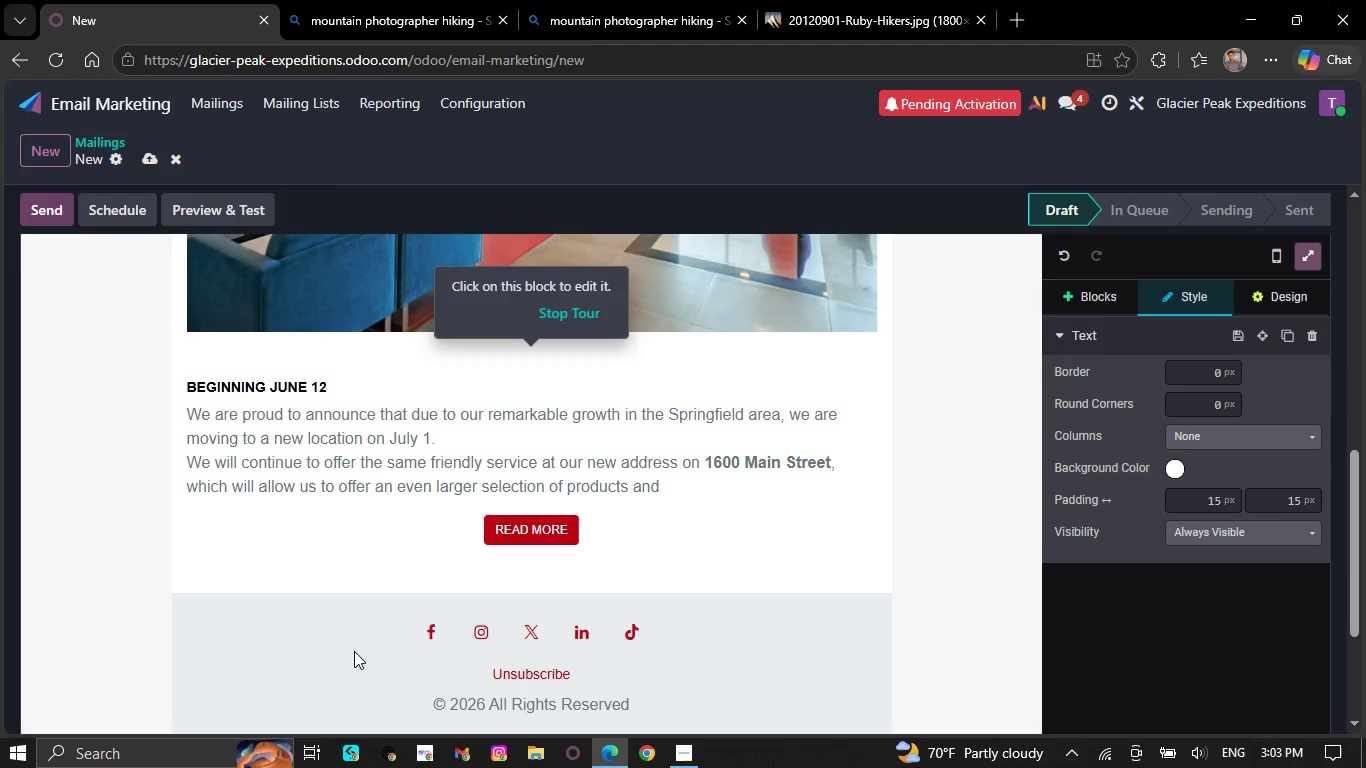 
wait(17.58)
 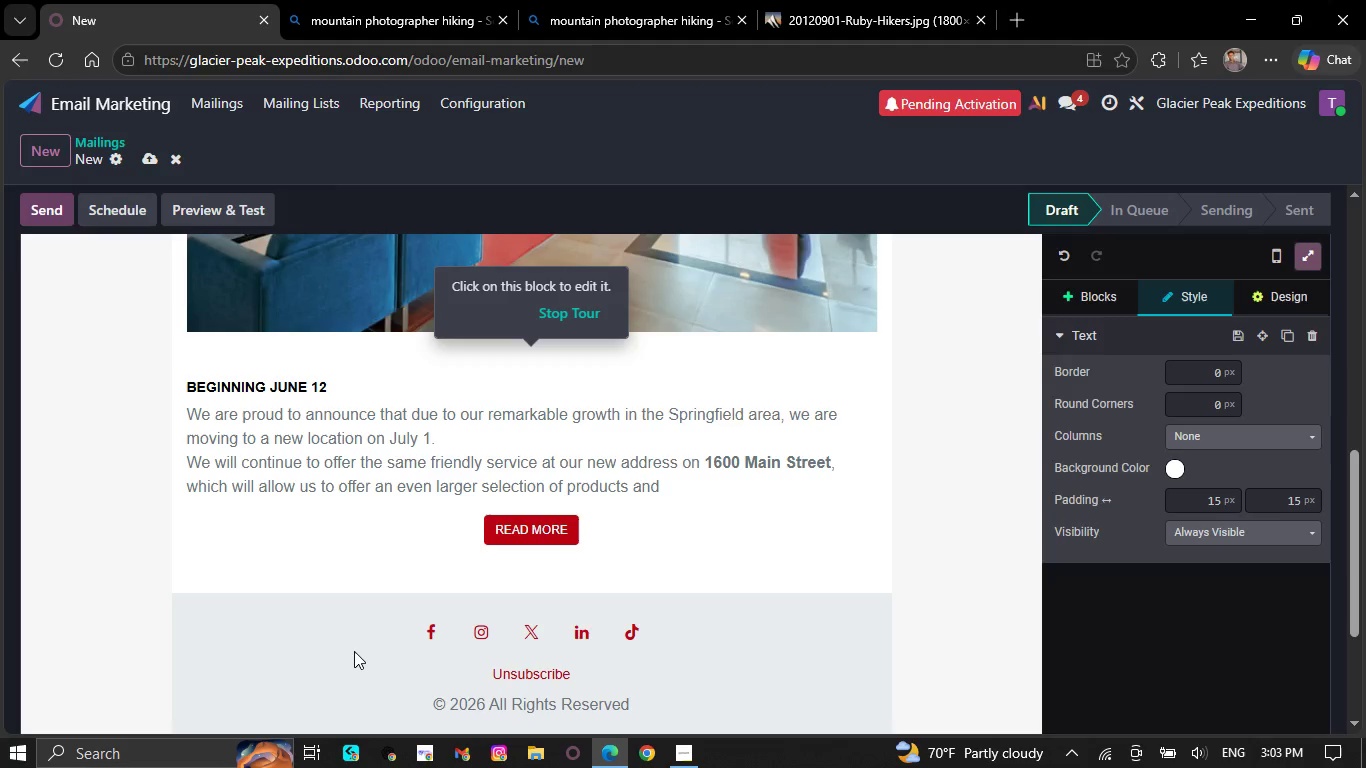 
key(Backspace)
 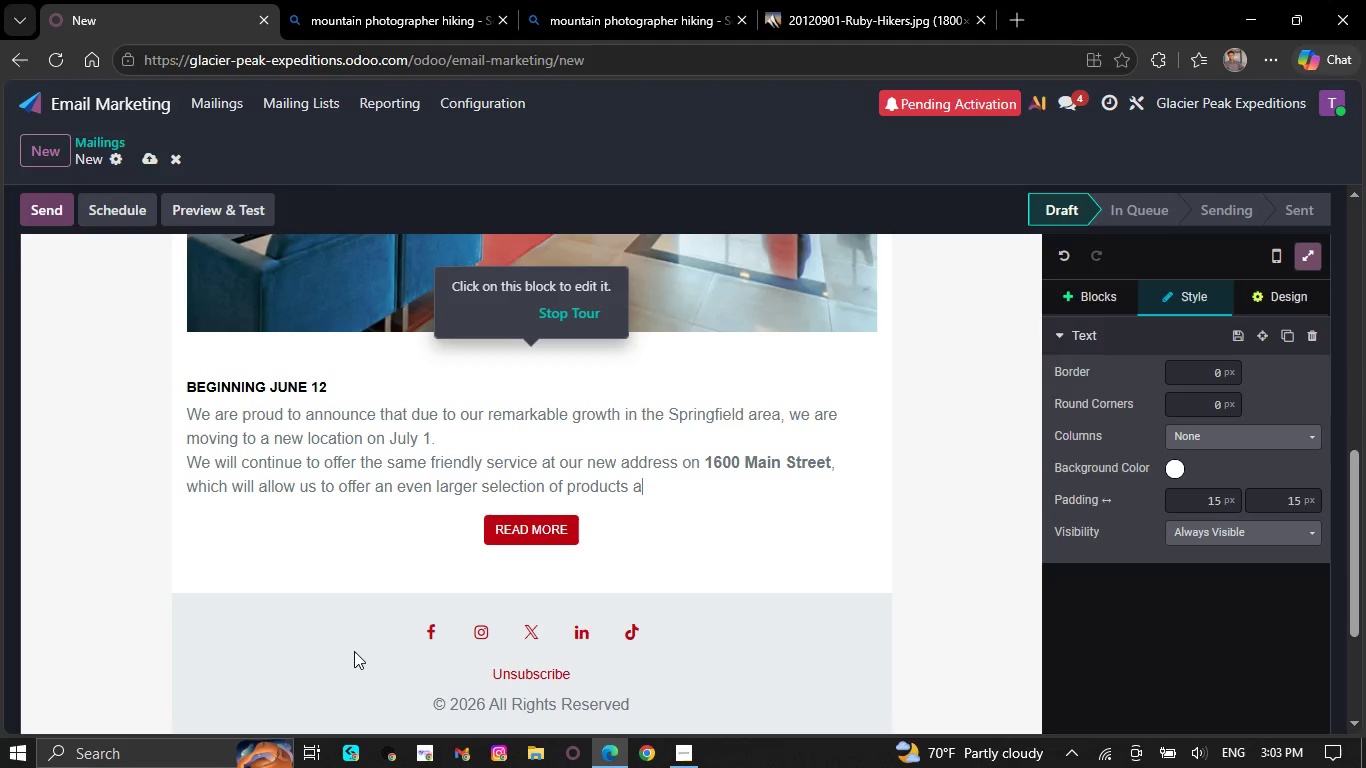 
key(Backspace)
 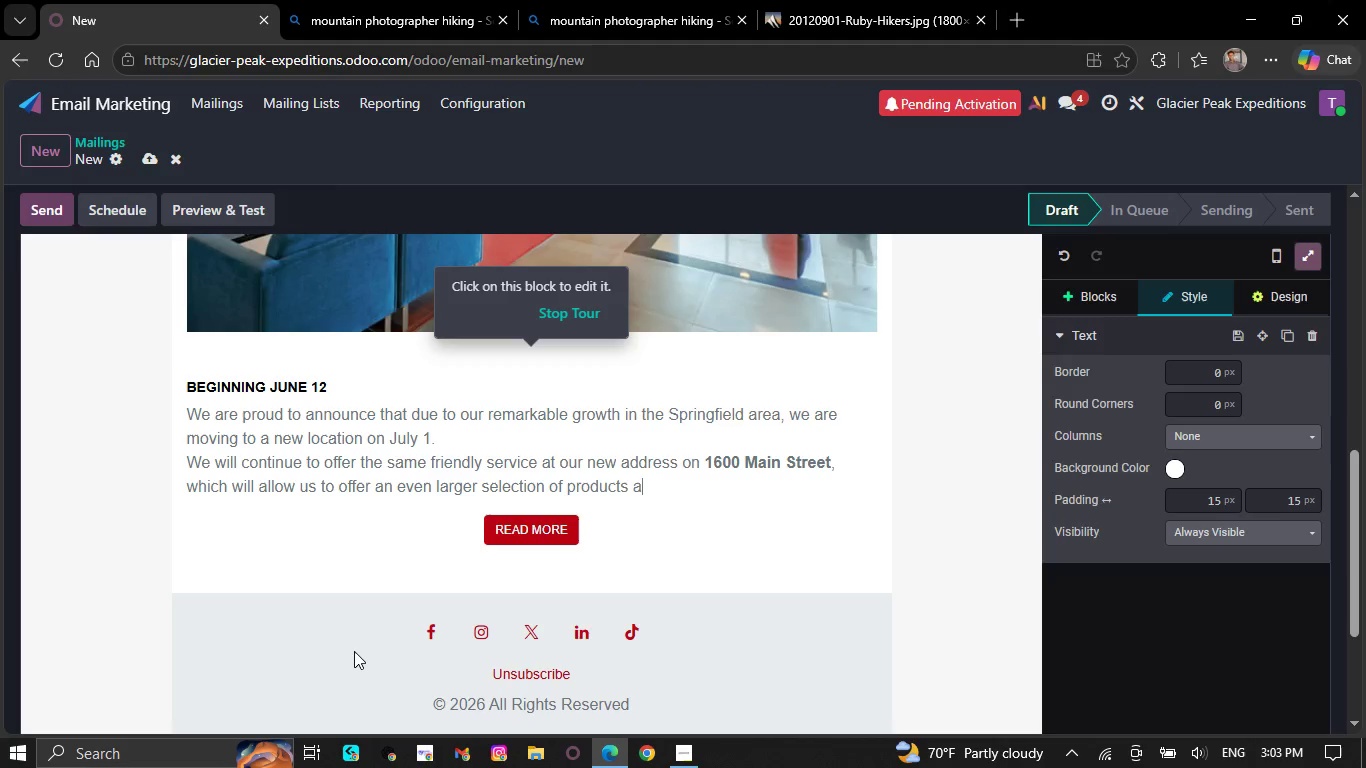 
key(Backspace)
 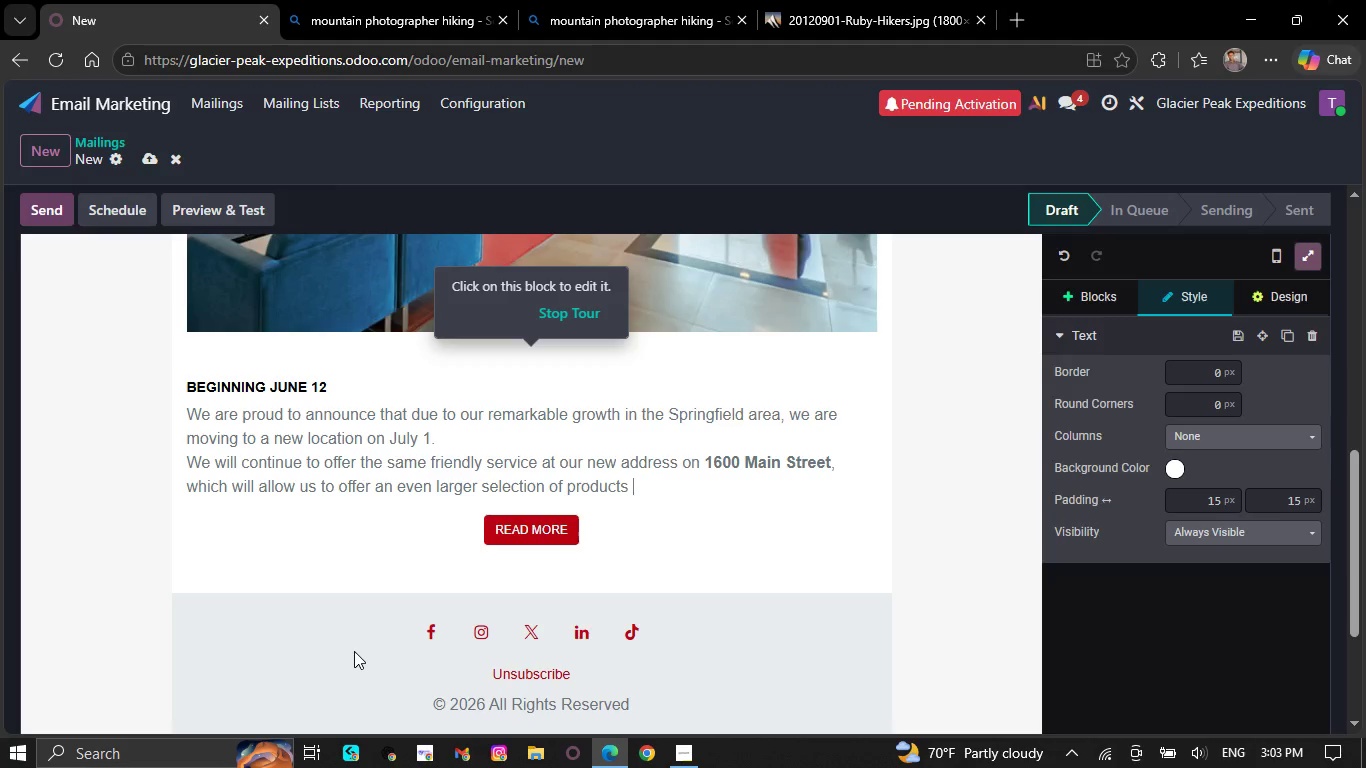 
key(Backspace)
 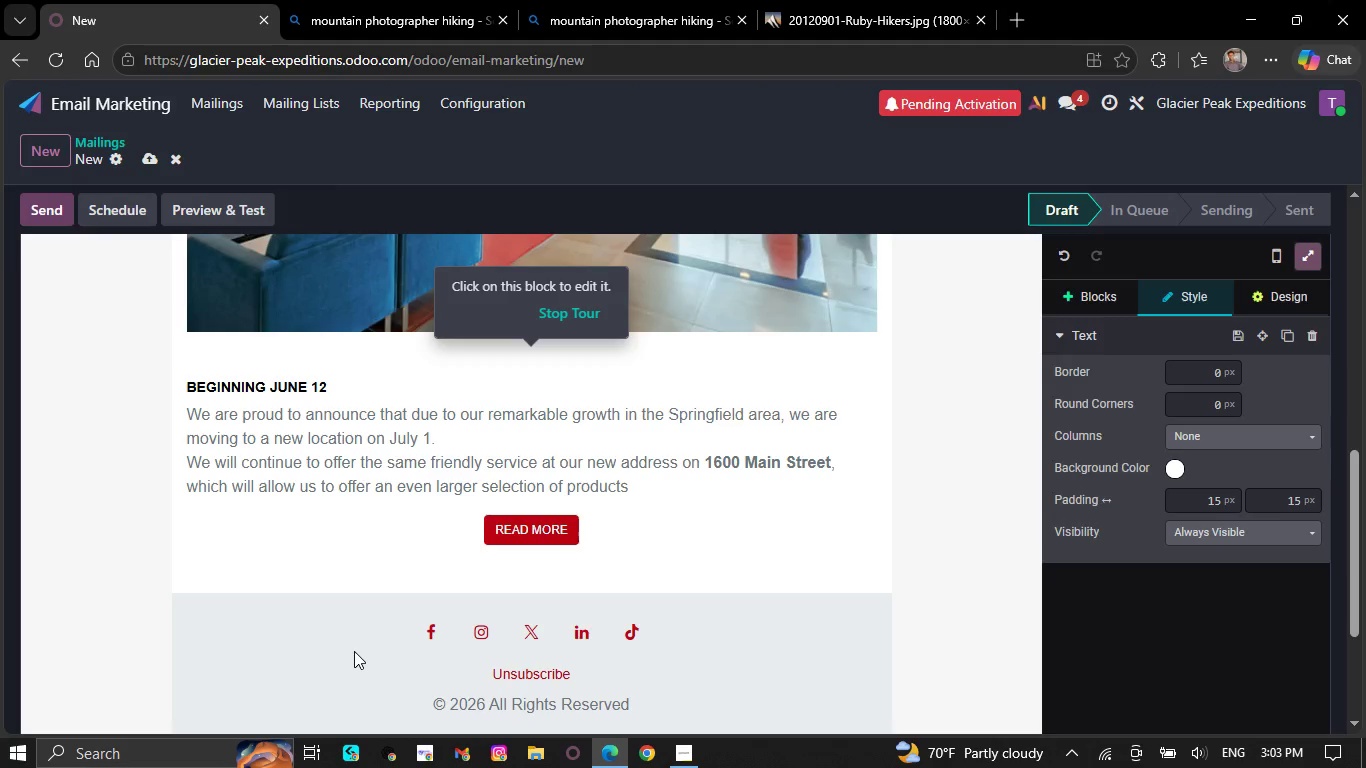 
wait(6.48)
 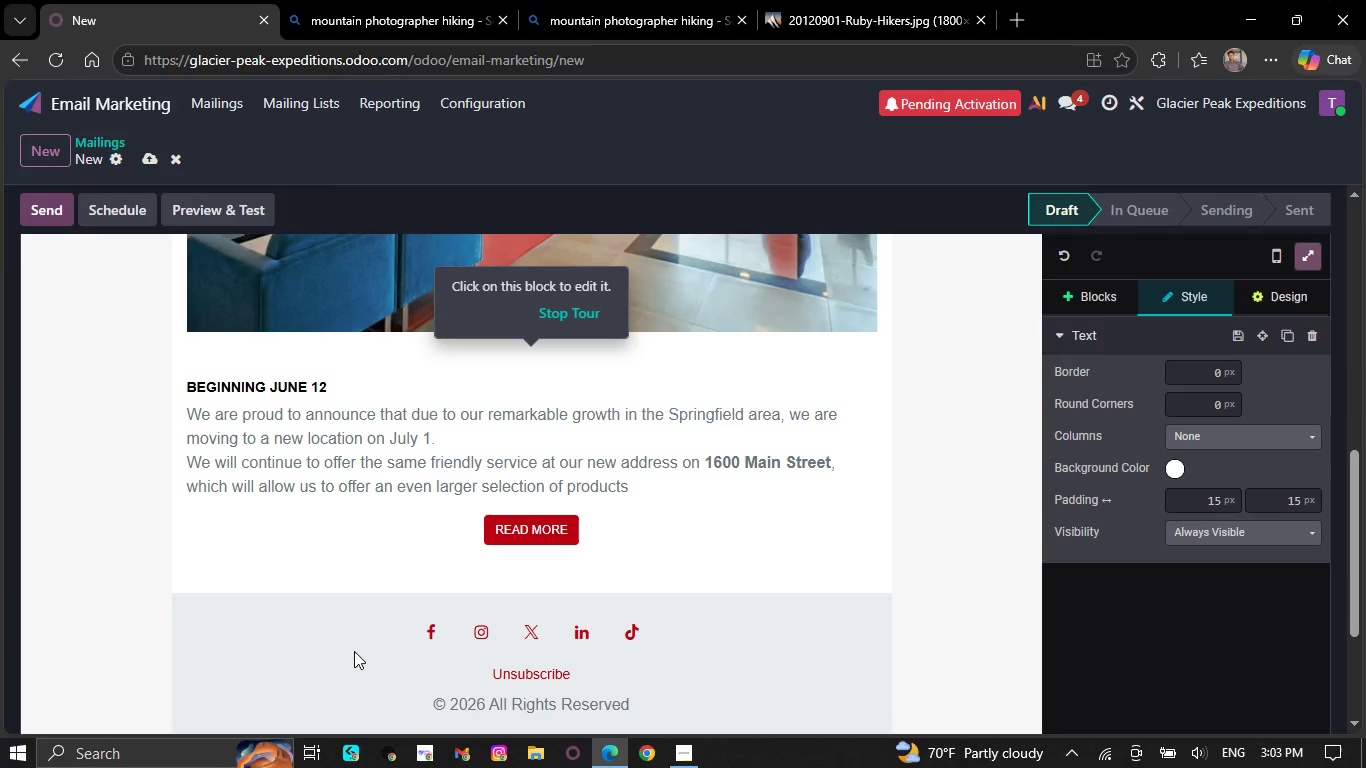 
key(Backspace)
 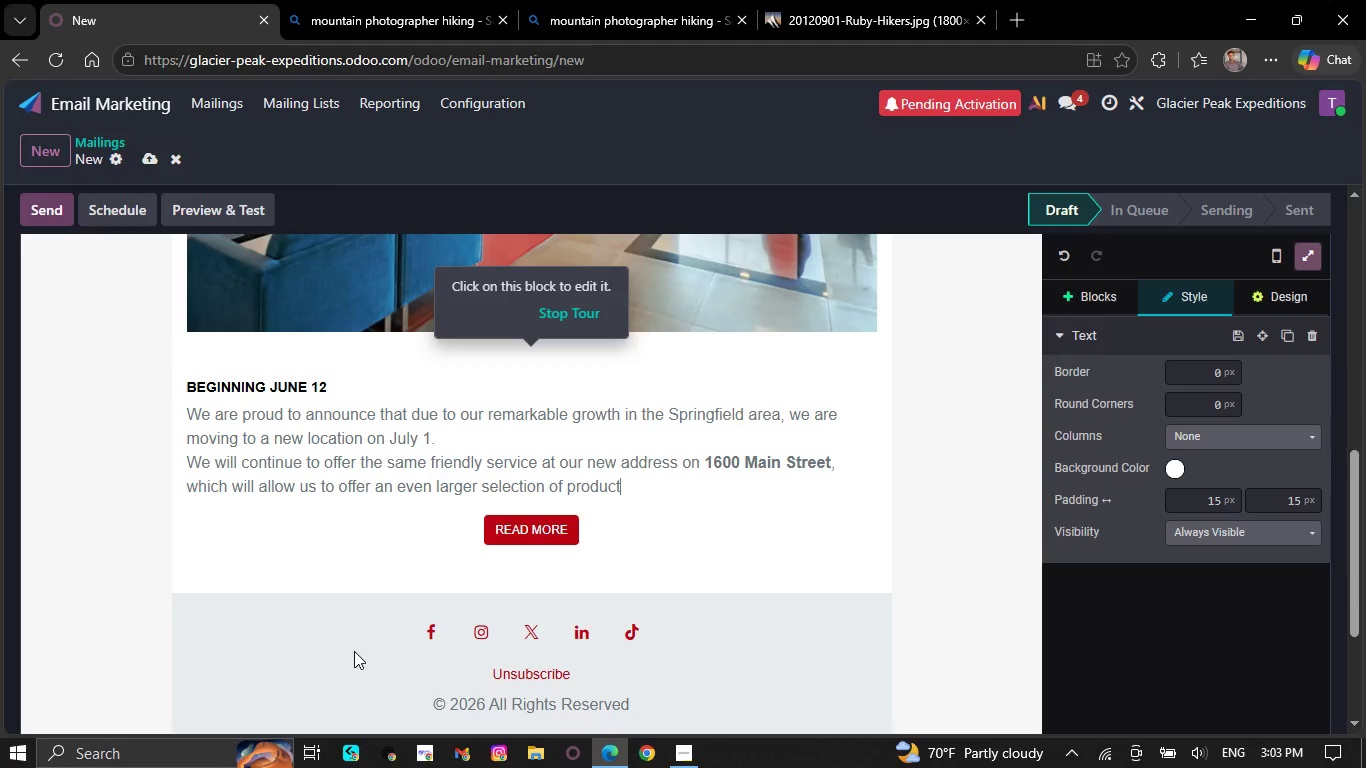 
wait(5.95)
 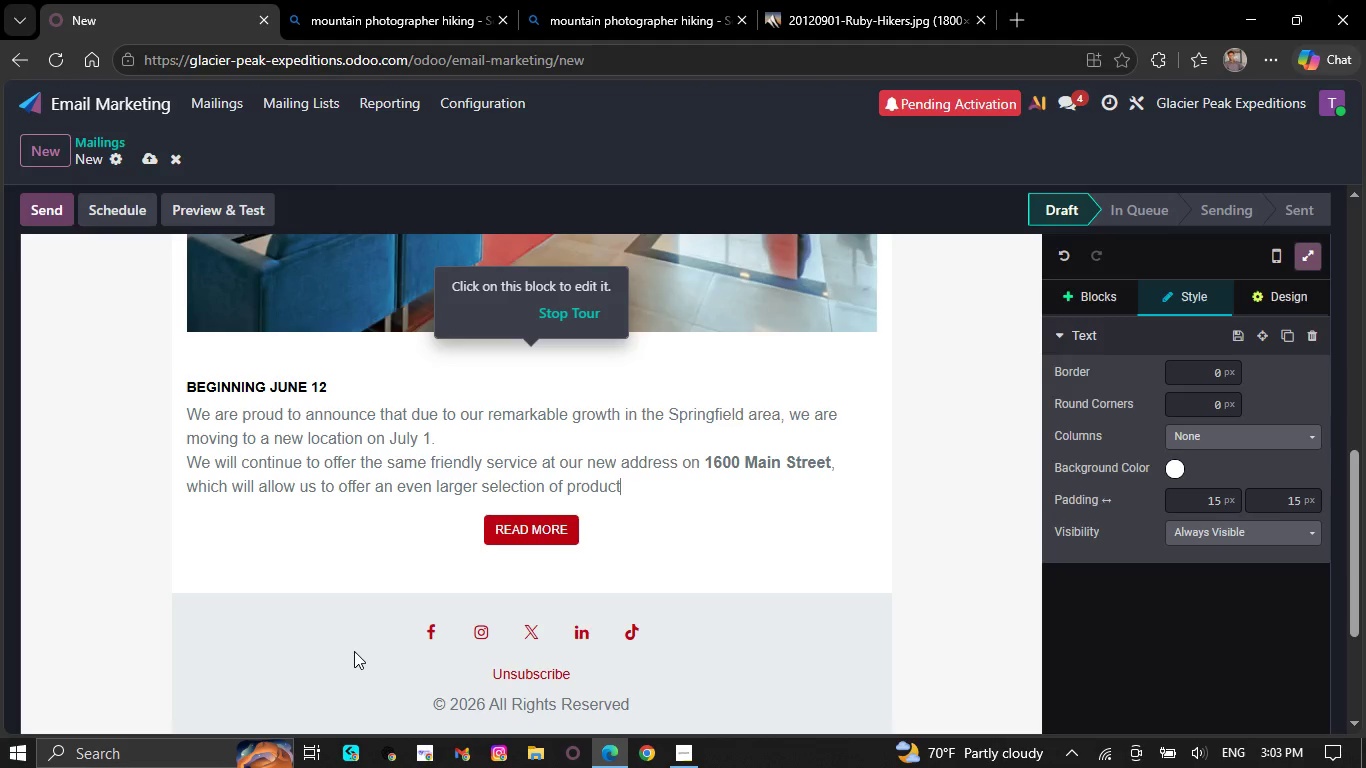 
key(Backspace)
 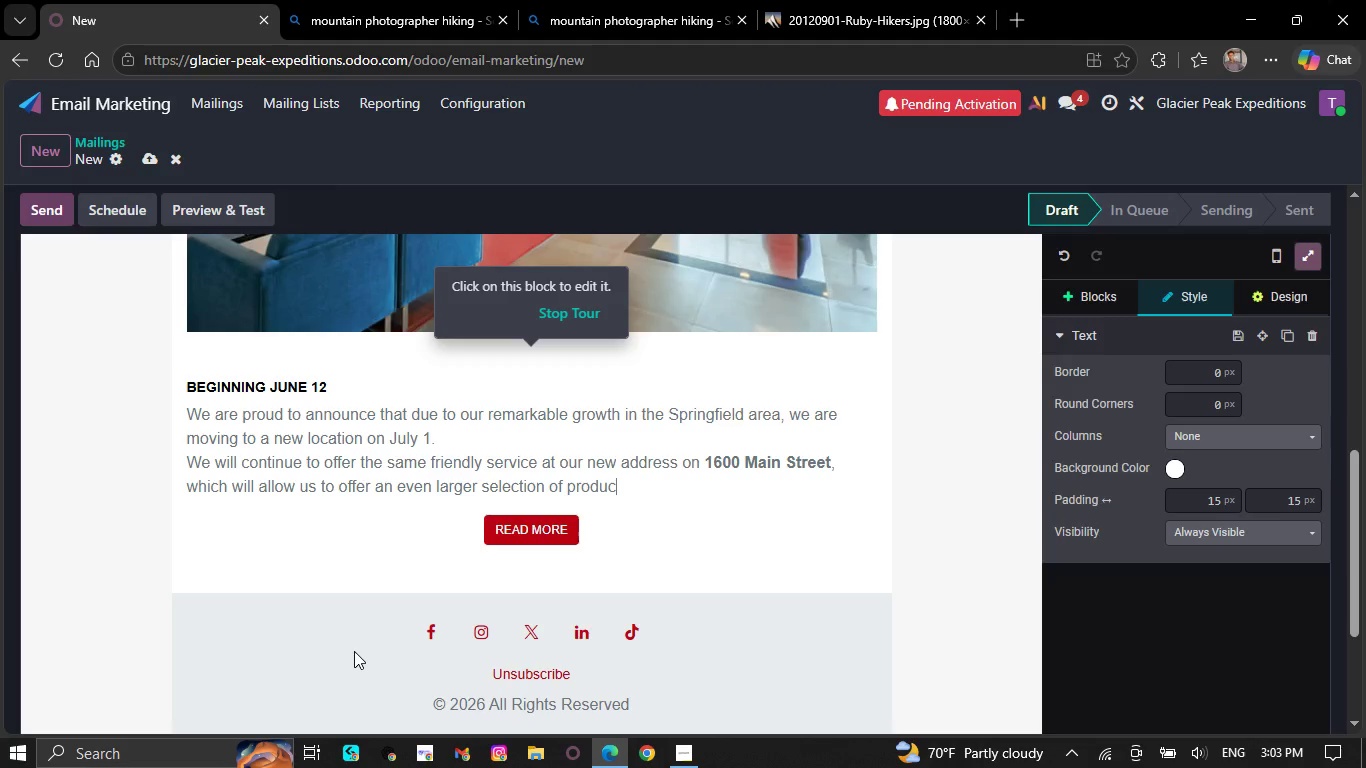 
key(Backspace)
 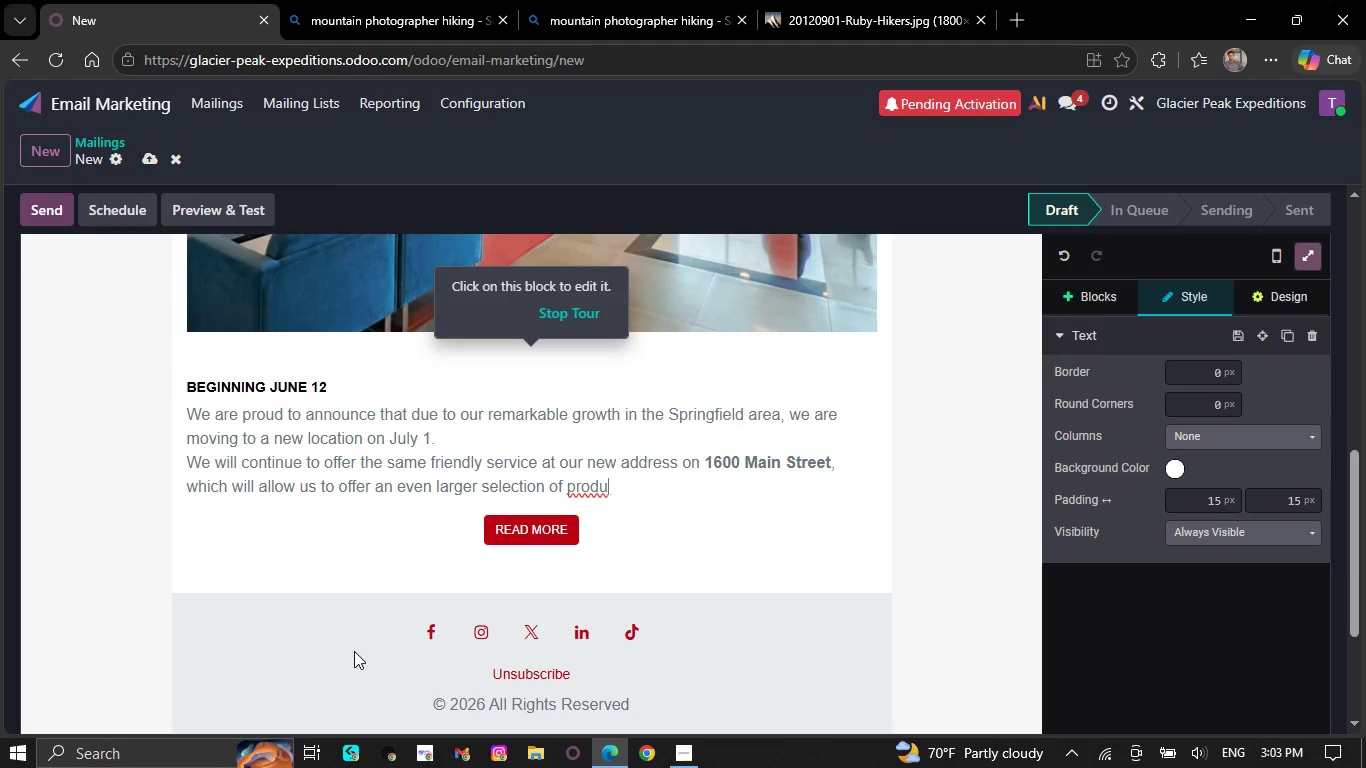 
key(Backspace)
 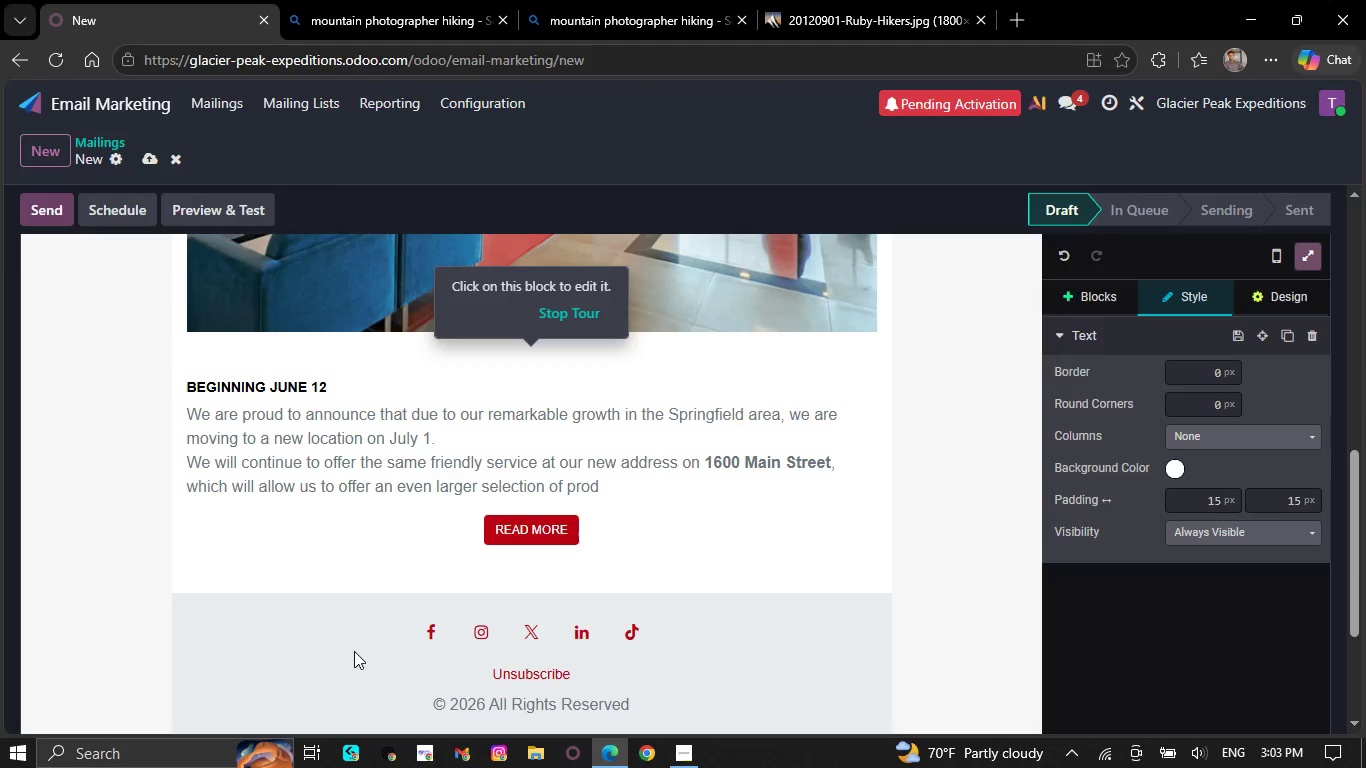 
key(Backspace)
 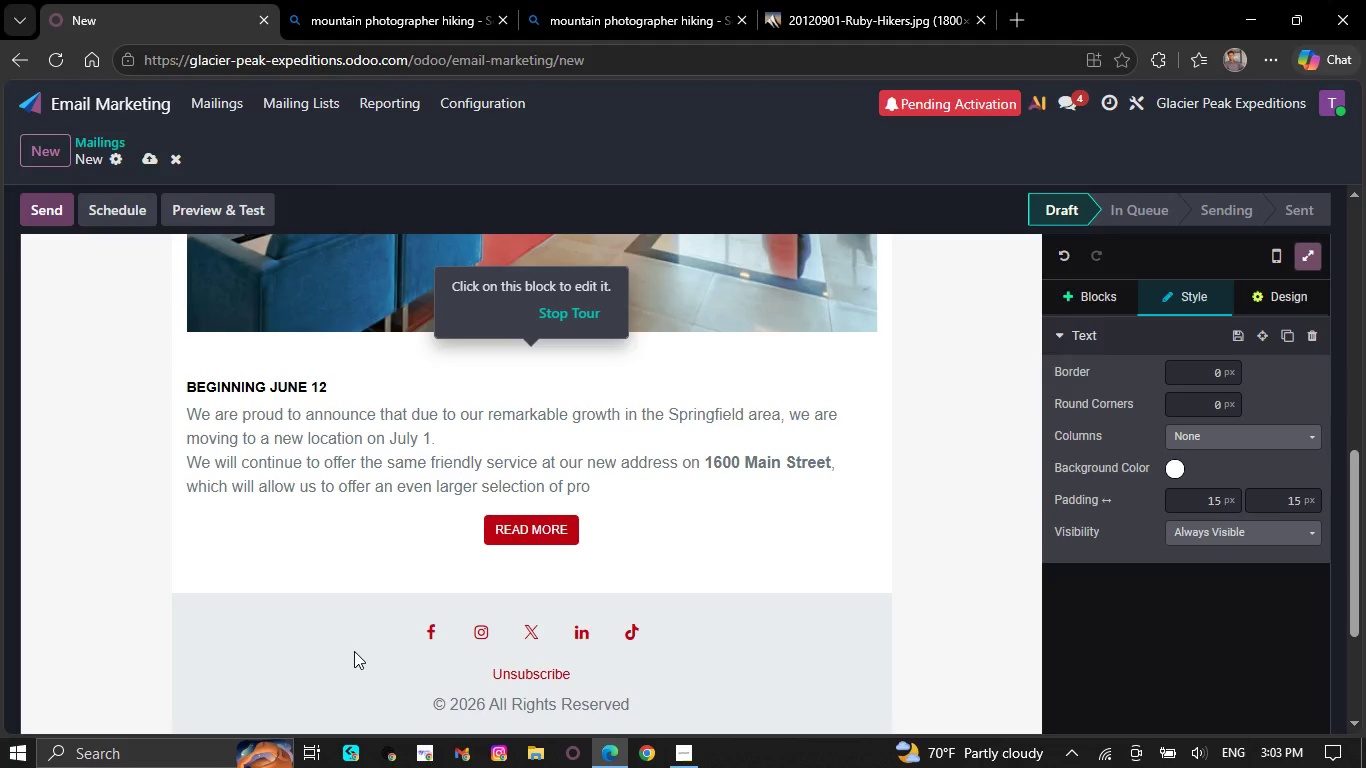 
key(Backspace)
 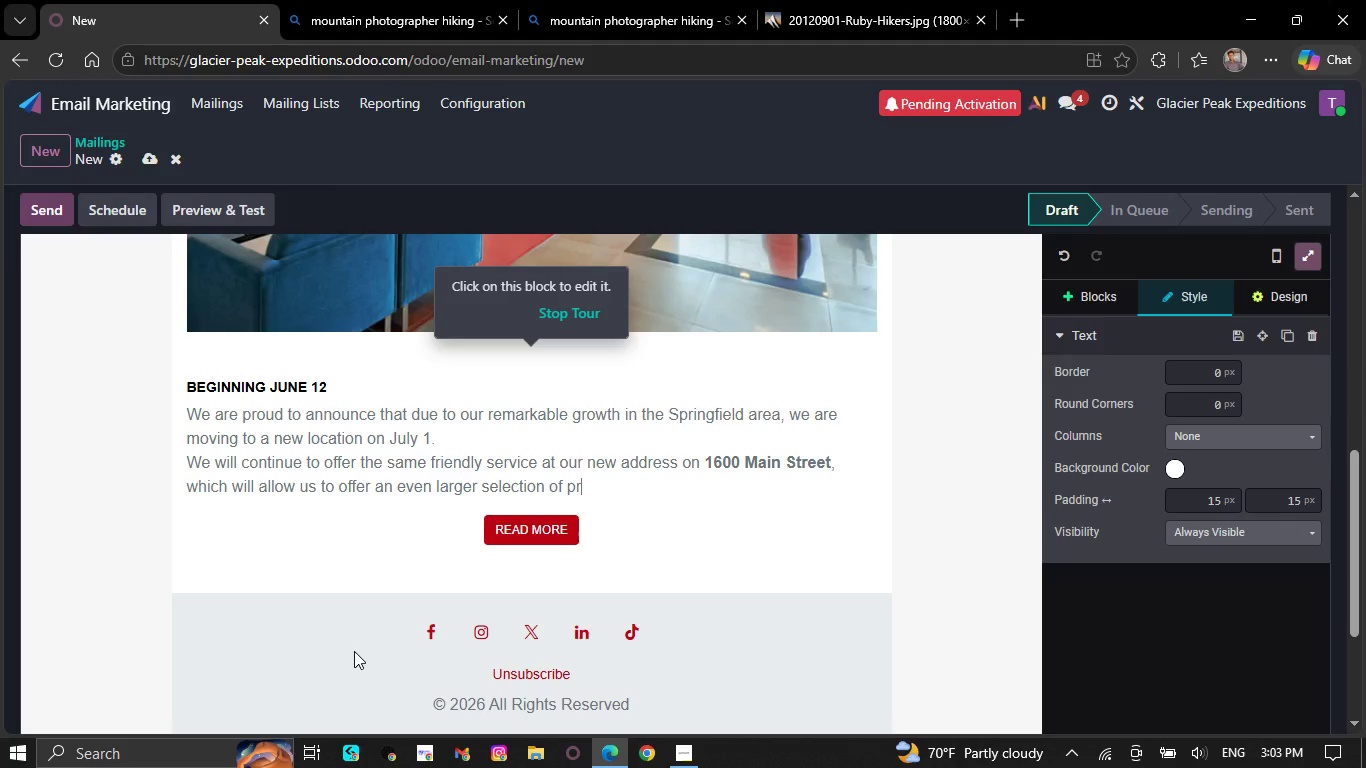 
key(Backspace)
 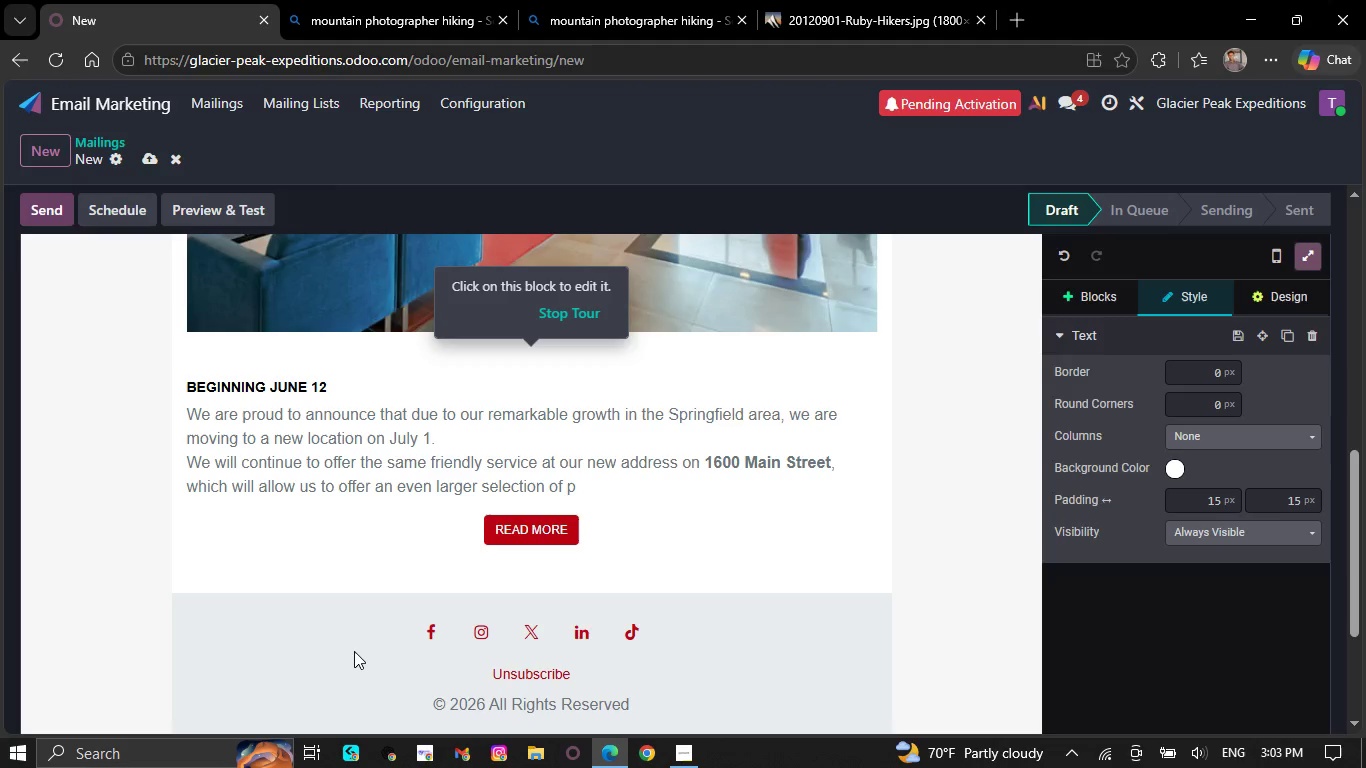 
wait(10.73)
 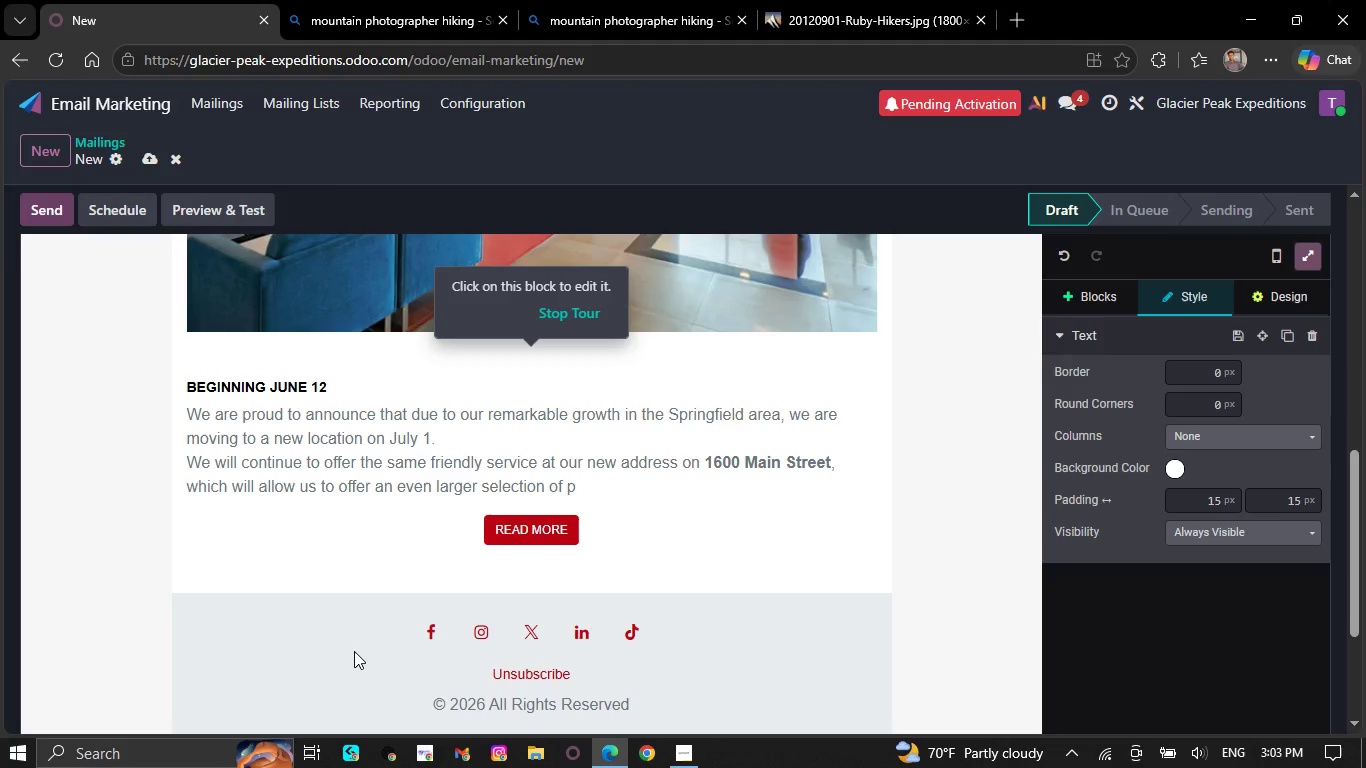 
key(Backspace)
 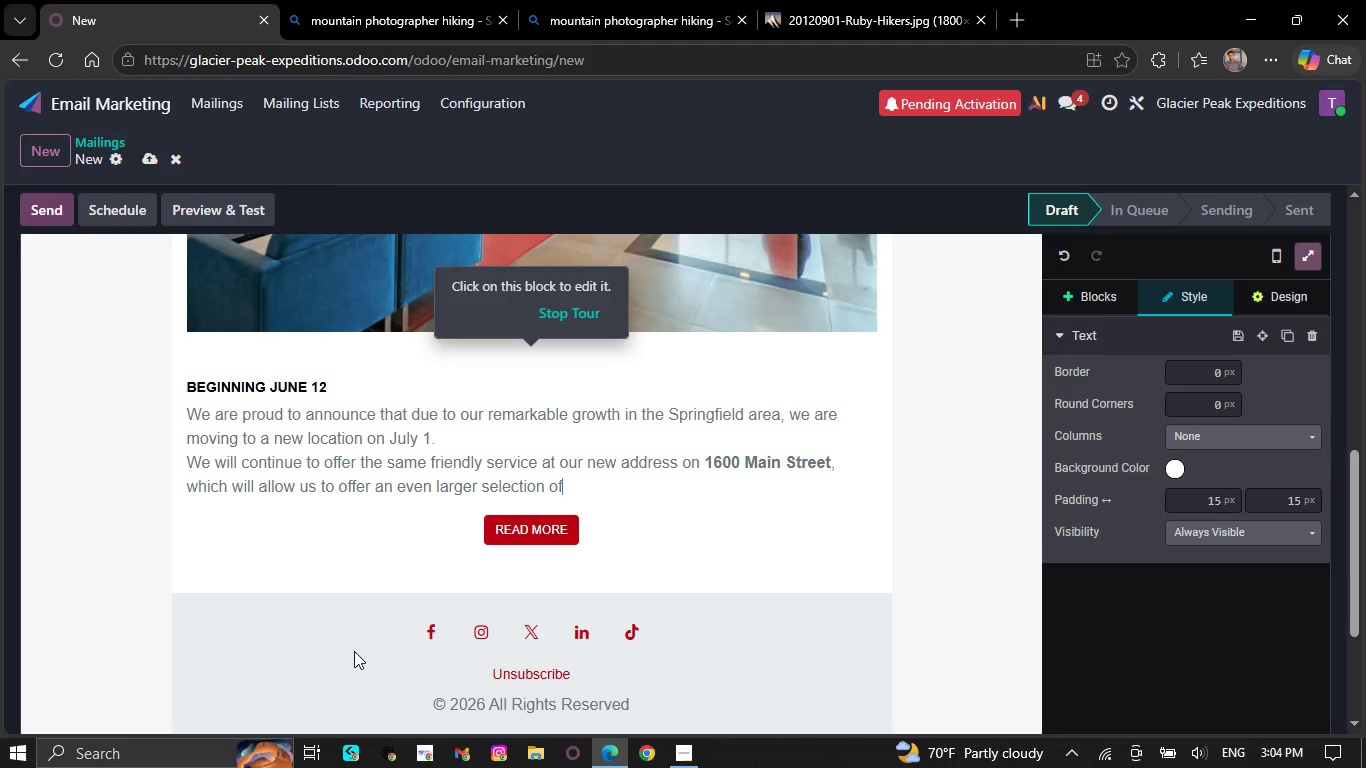 
key(Backspace)
 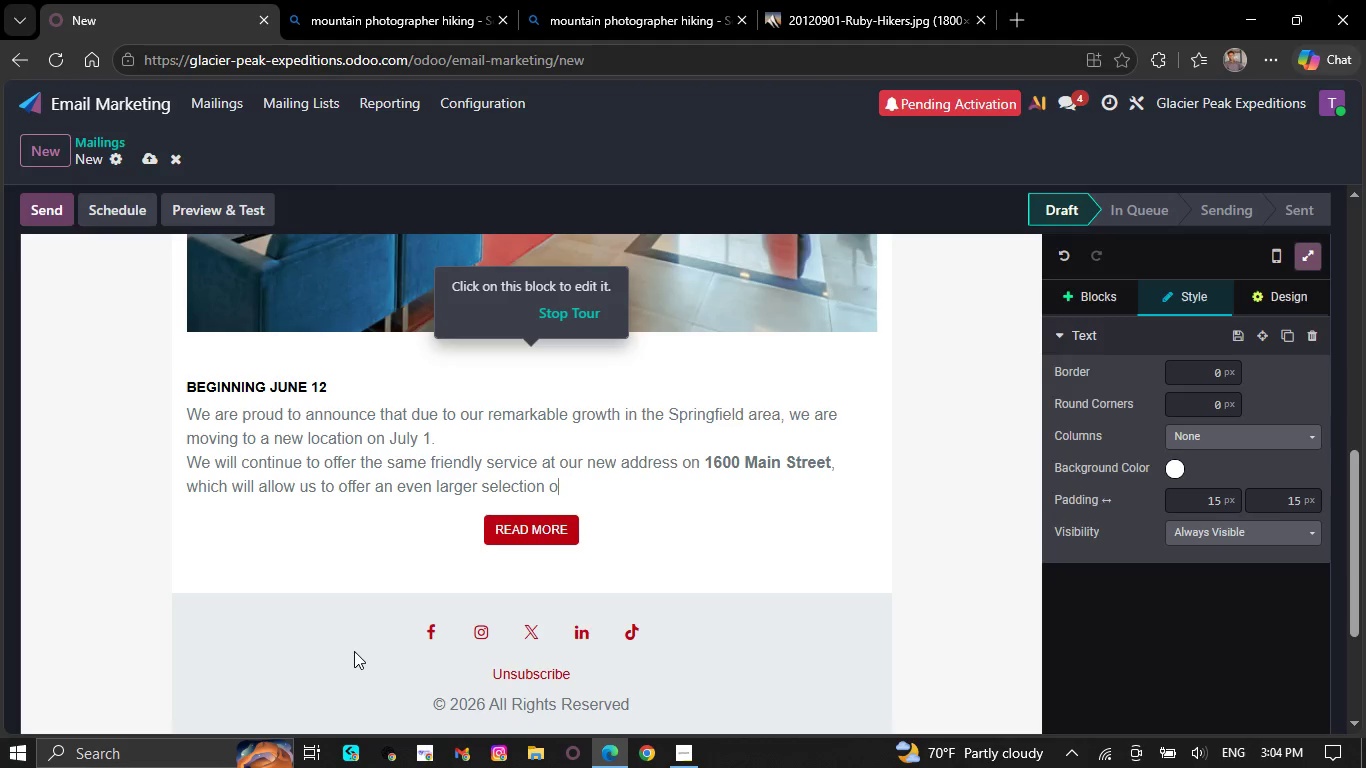 
key(Backspace)
 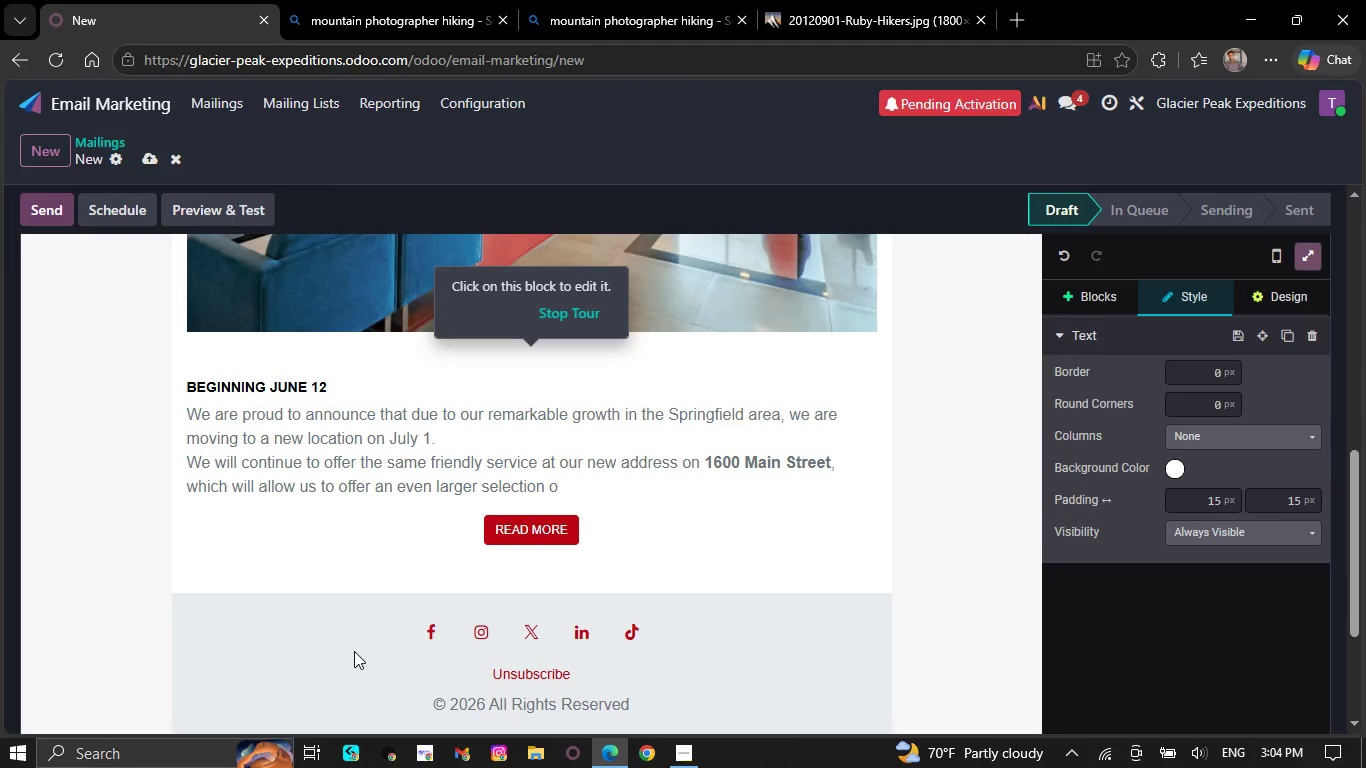 
wait(6.3)
 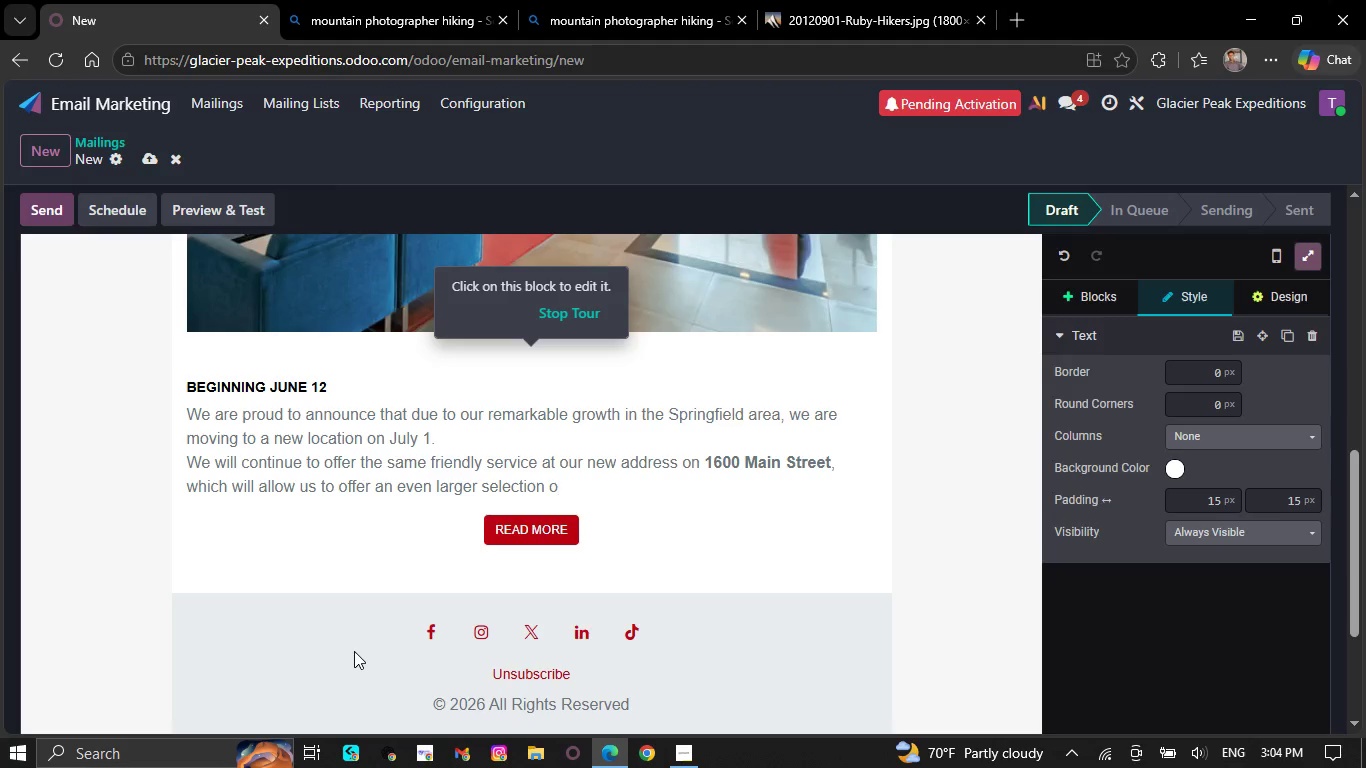 
hold_key(key=Backspace, duration=0.33)
 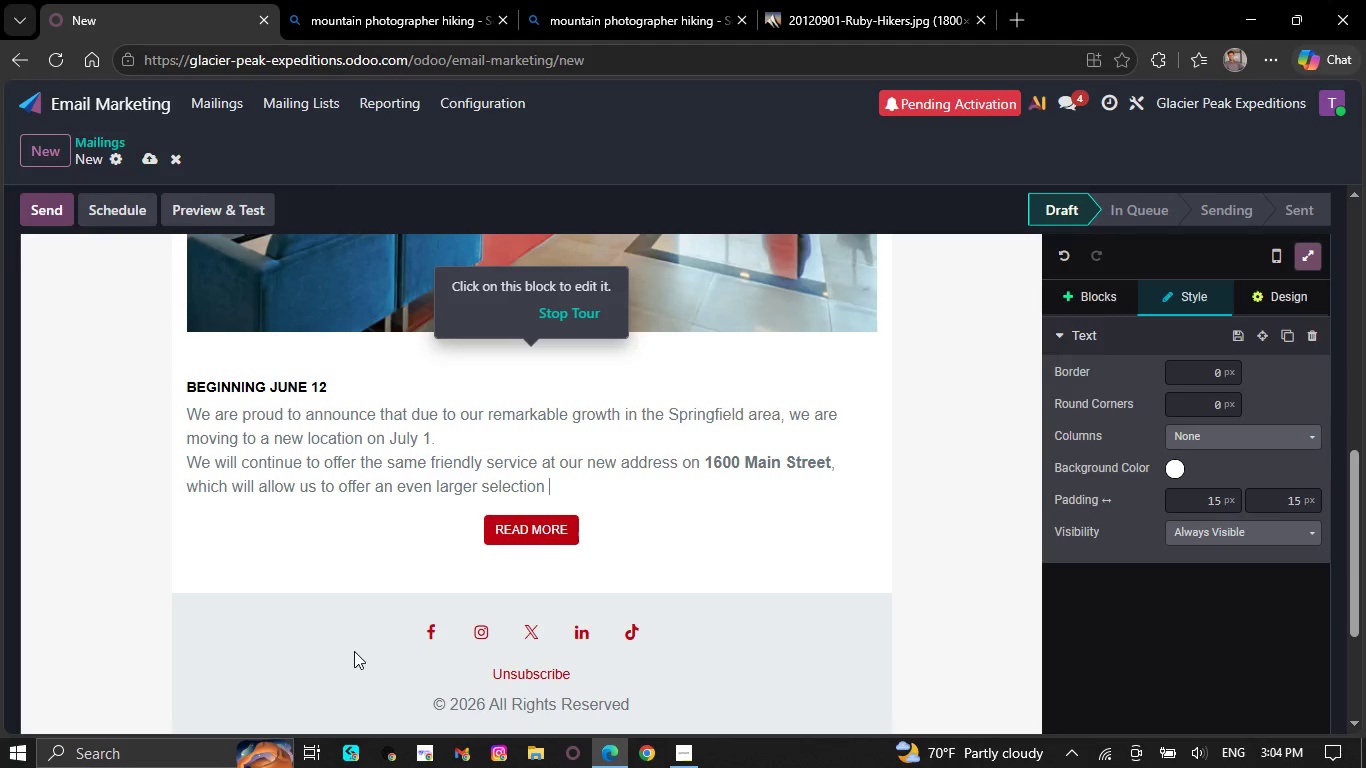 
key(Backspace)
 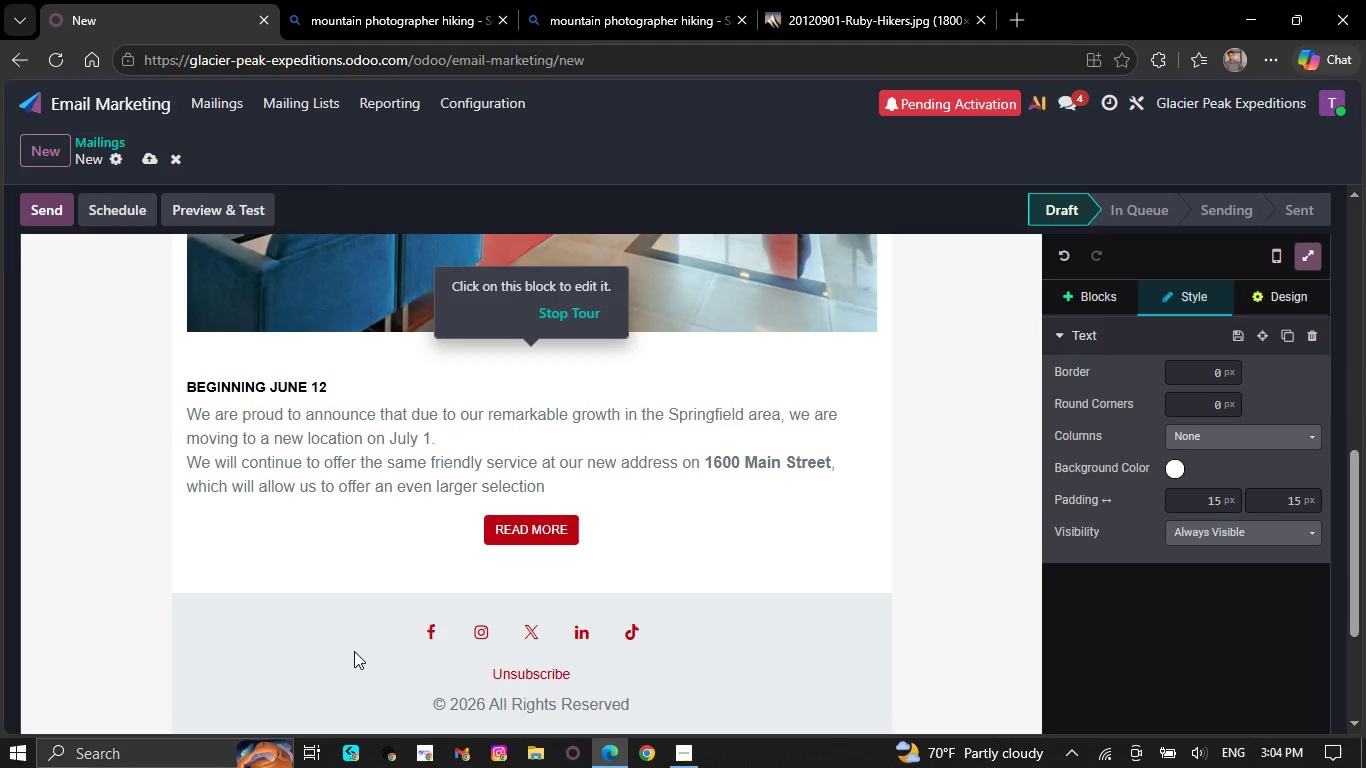 
key(Backspace)
 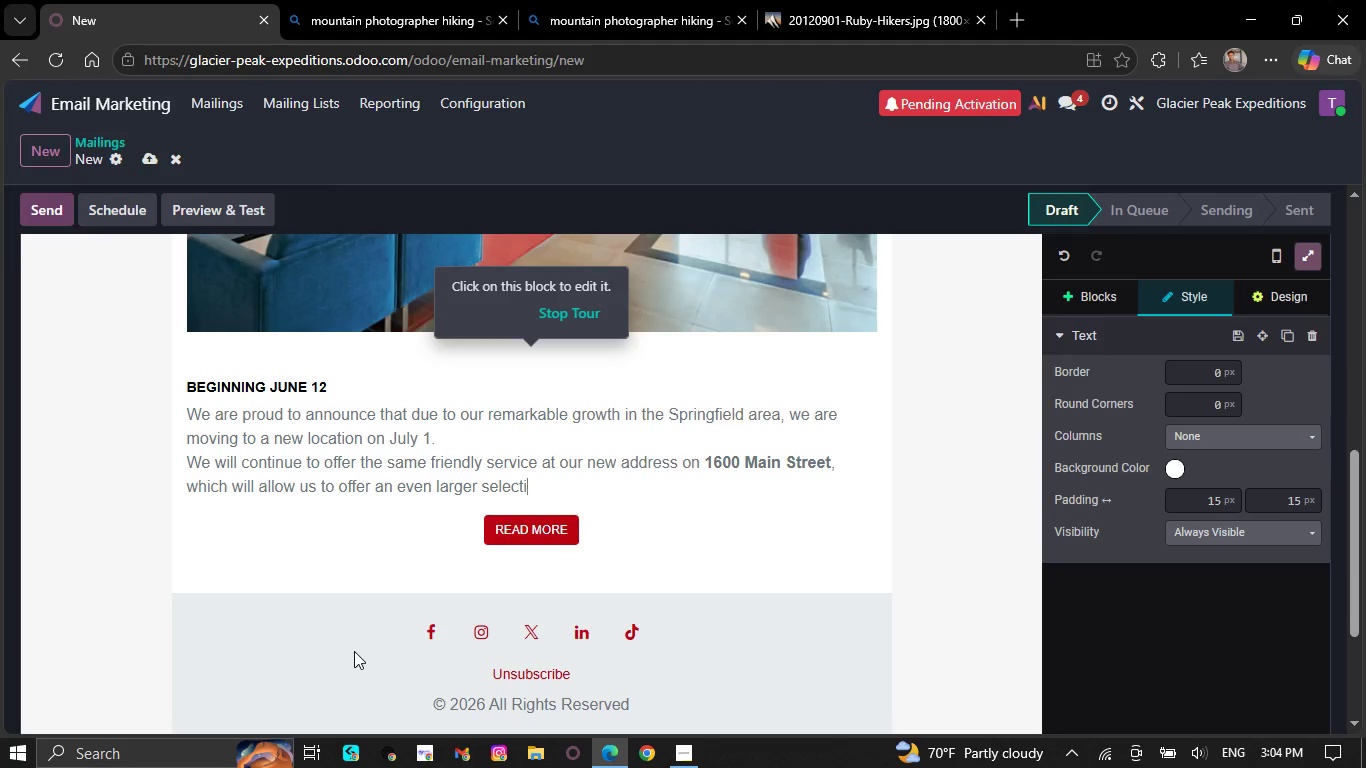 
key(Backspace)
 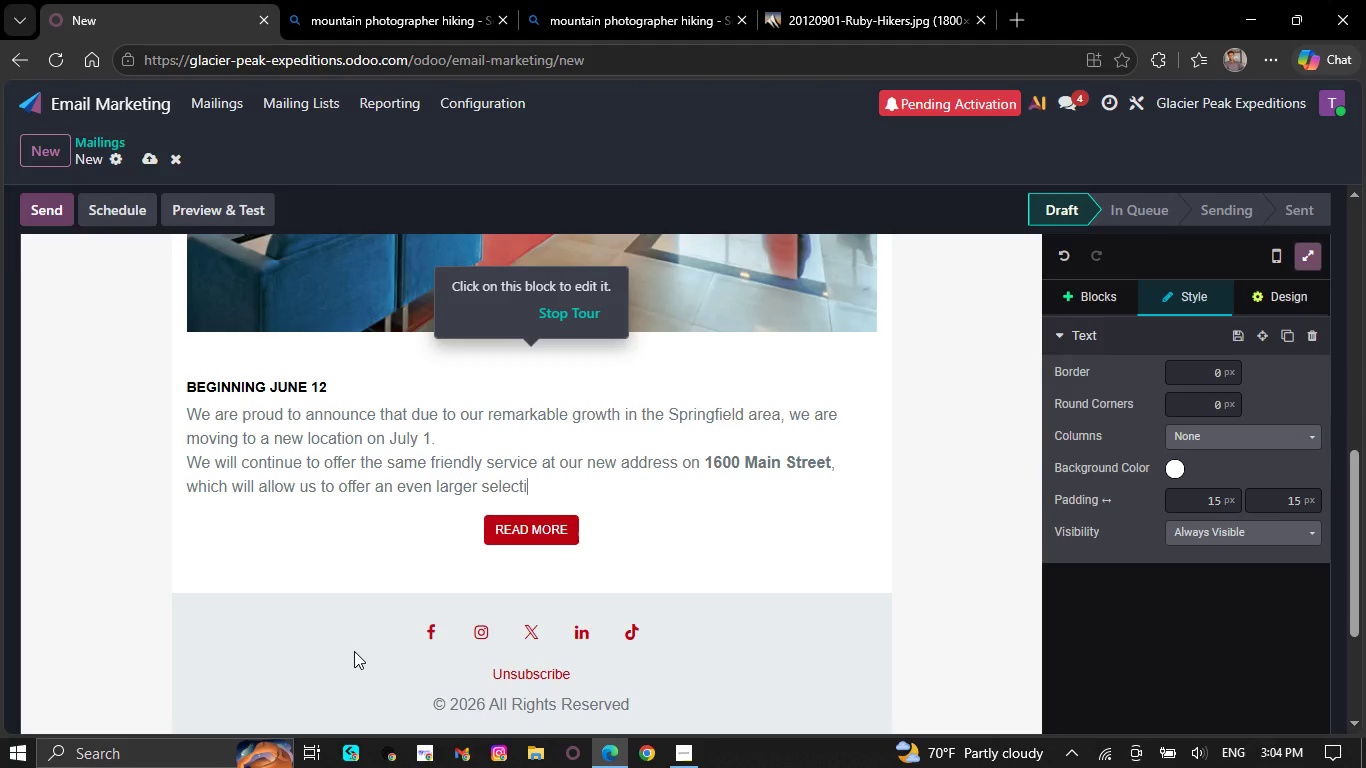 
key(Backspace)
 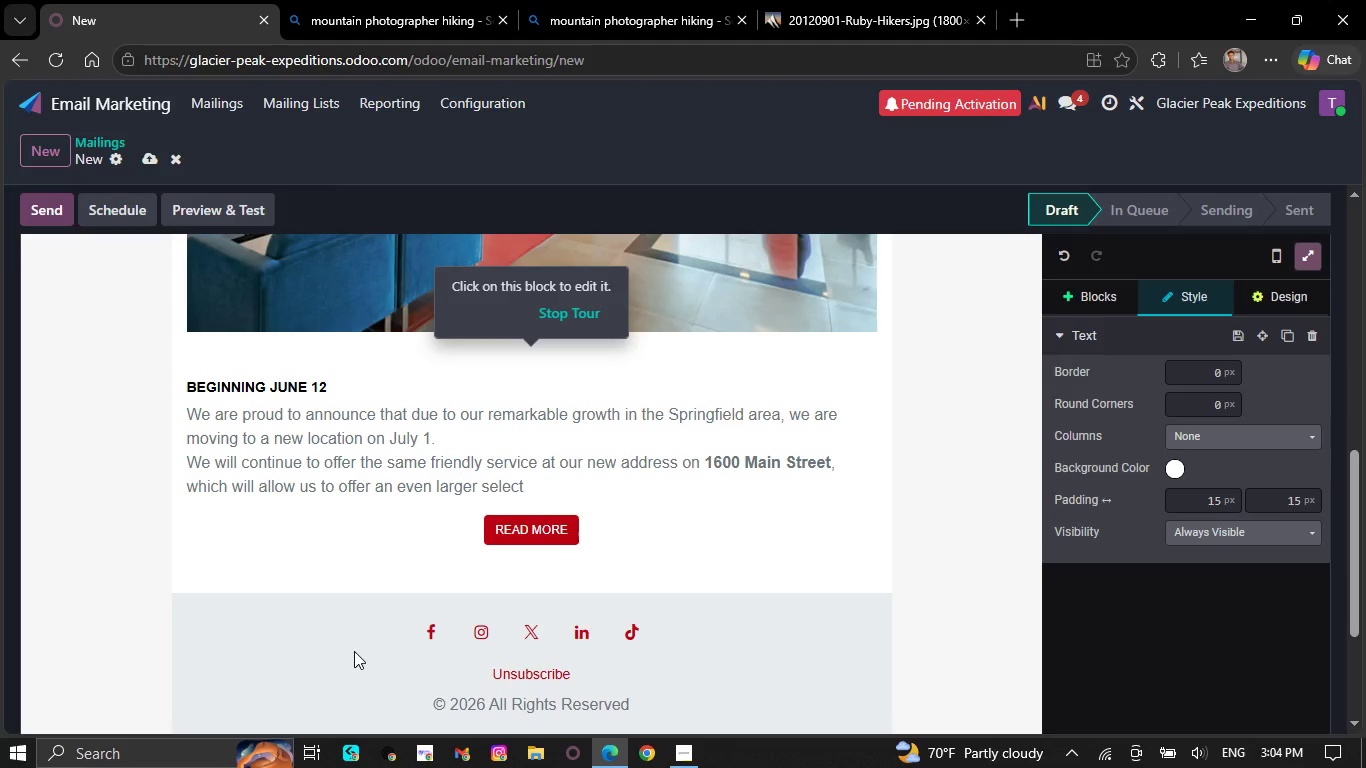 
wait(12.2)
 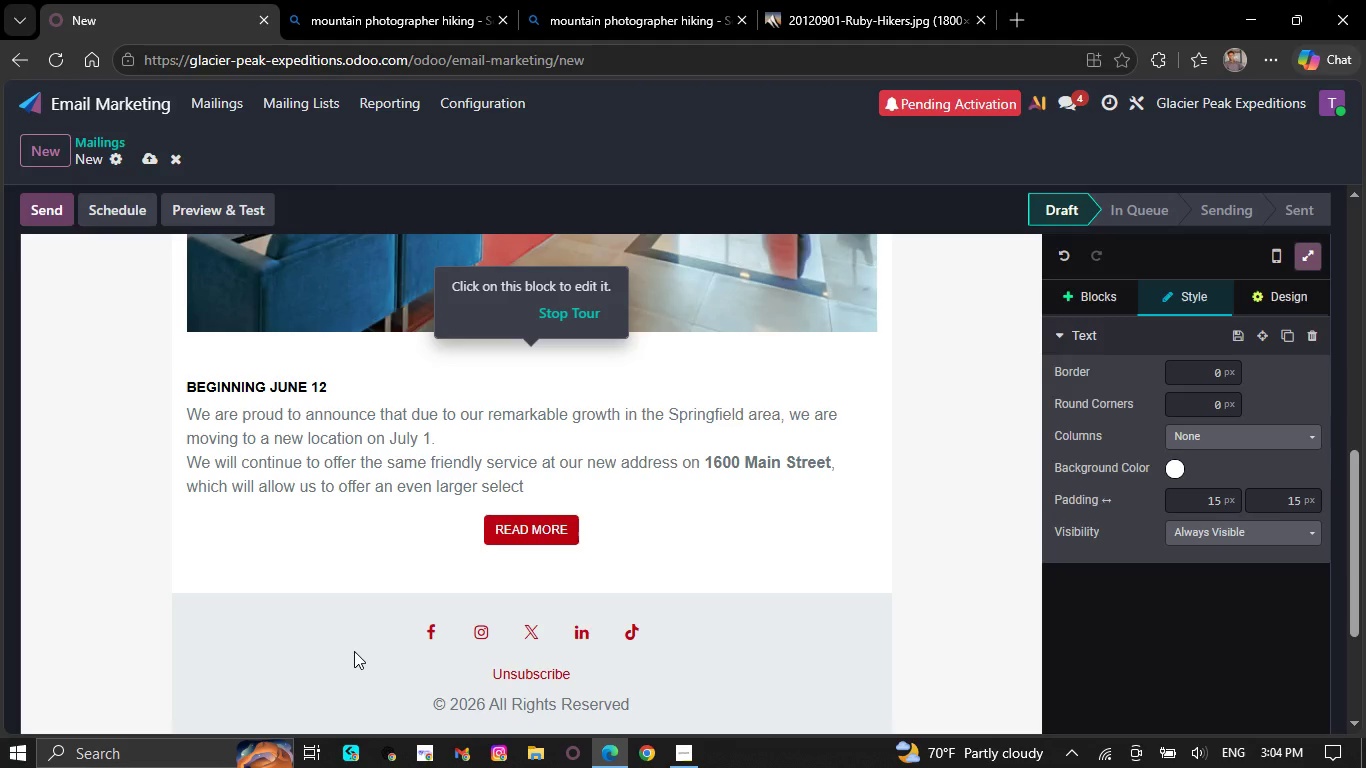 
key(Backspace)
 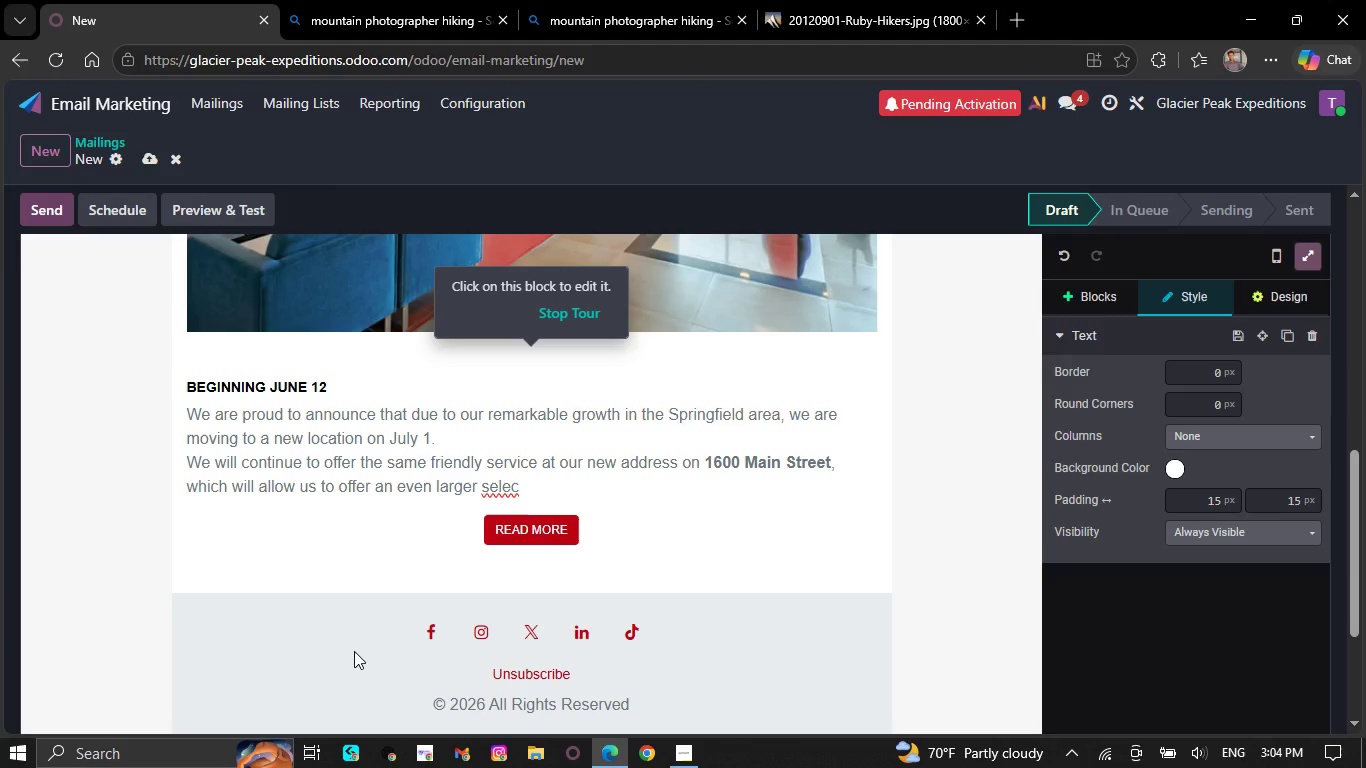 
wait(23.72)
 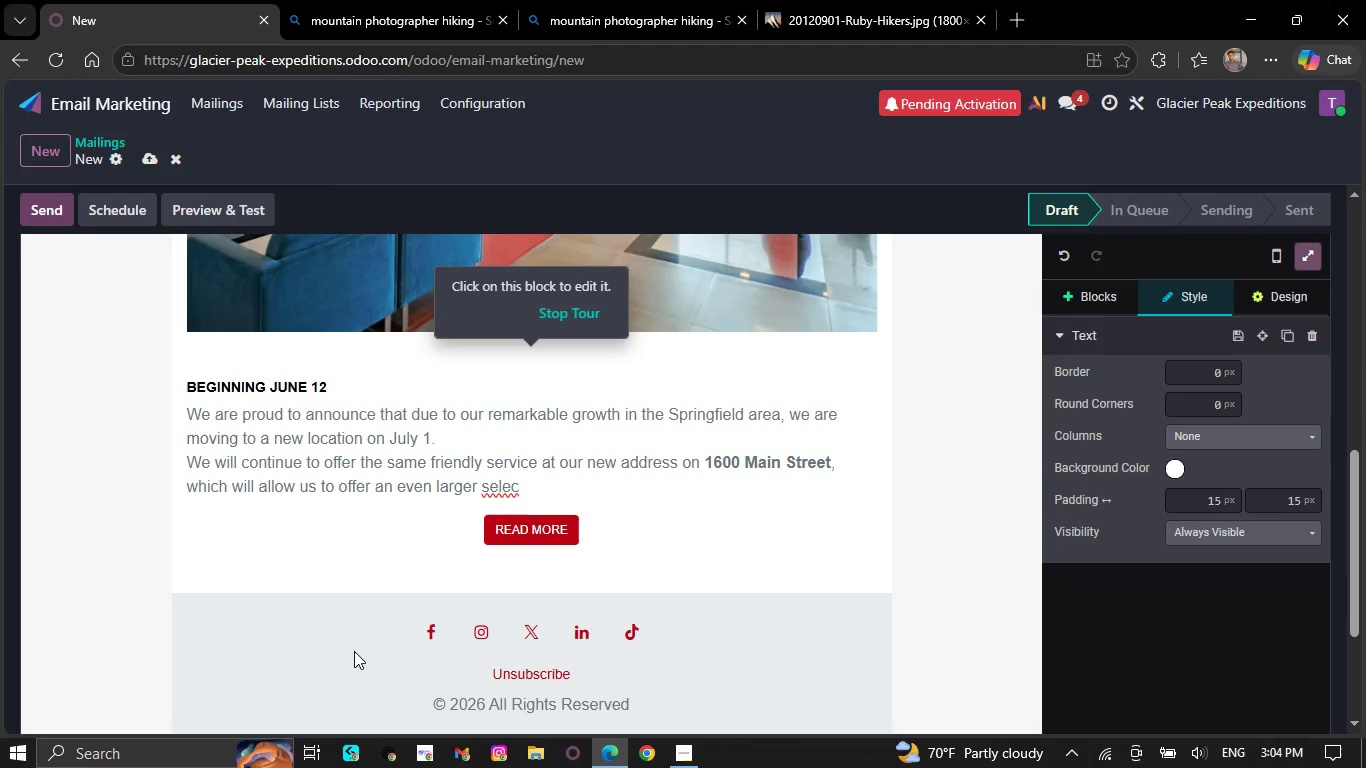 
key(Backspace)
 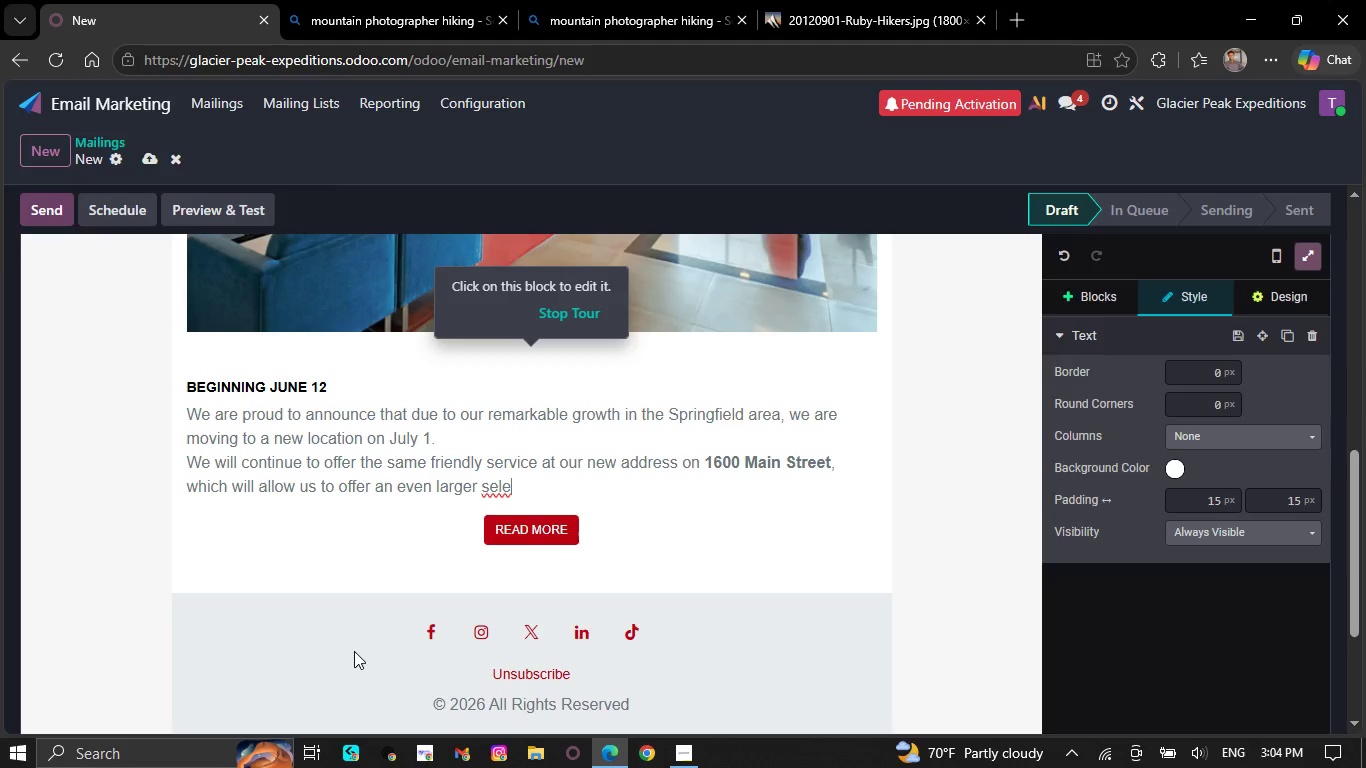 
key(Backspace)
 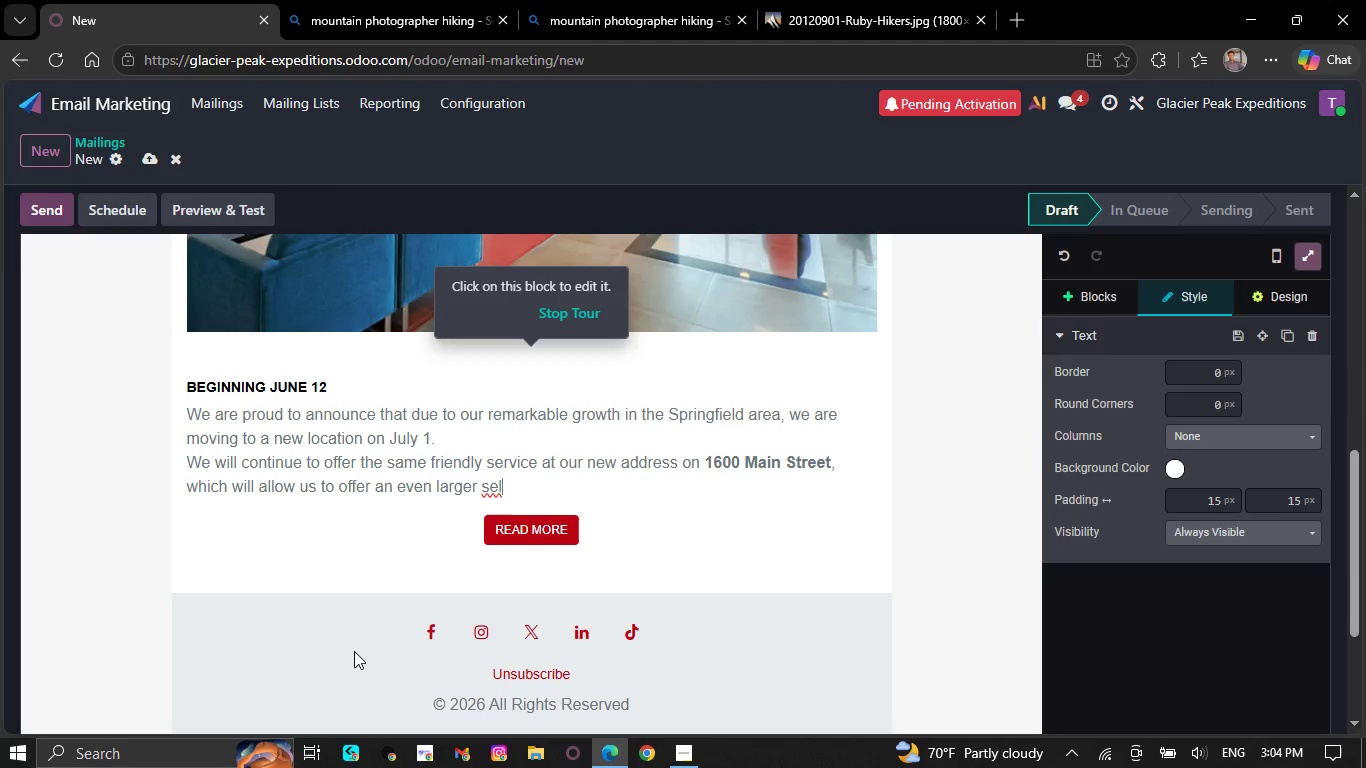 
wait(7.12)
 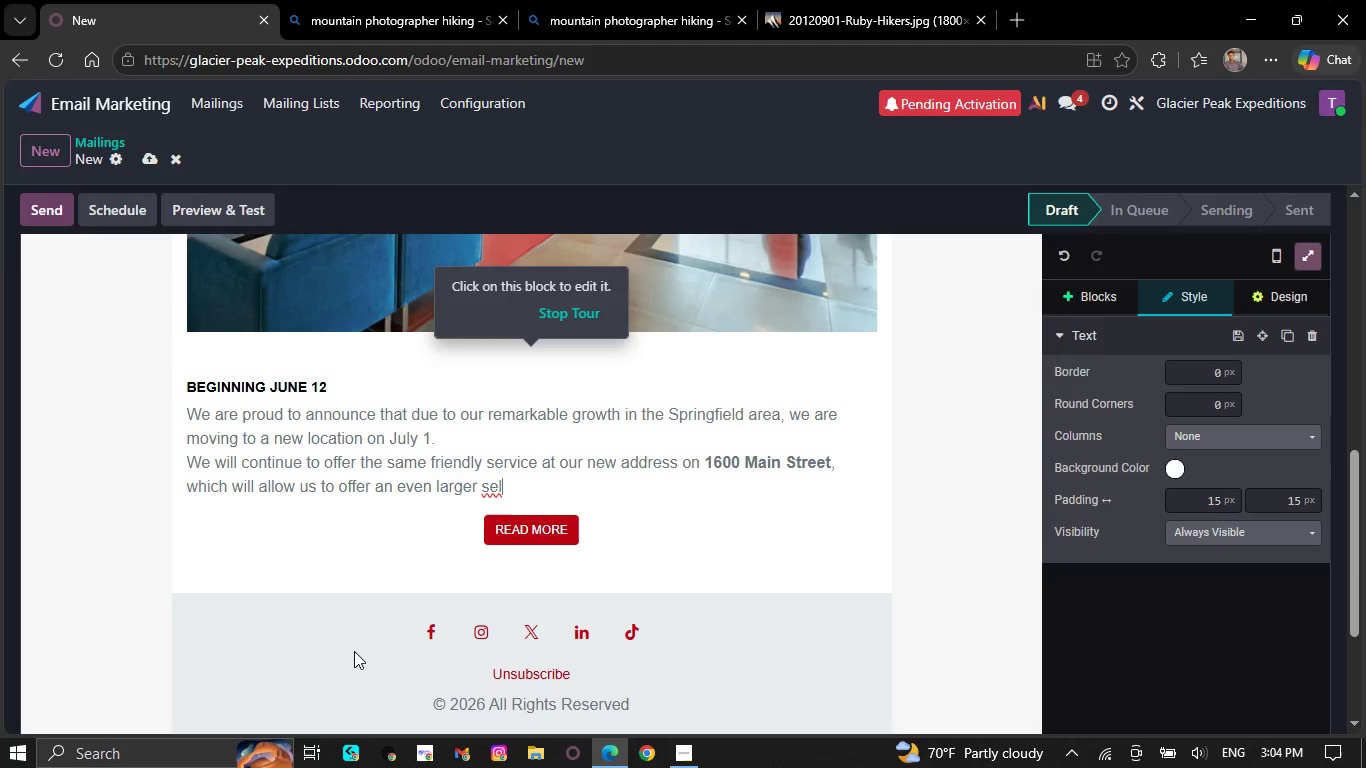 
key(Backspace)
 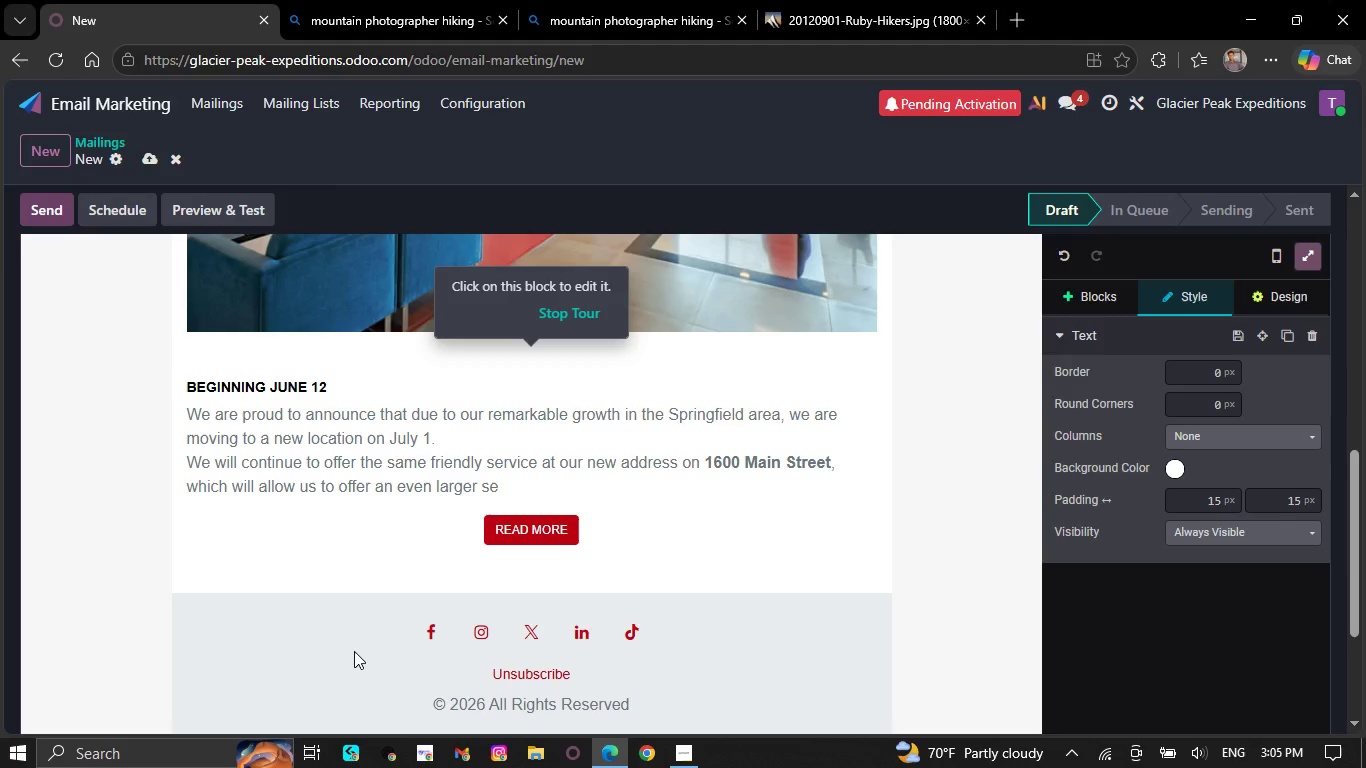 
hold_key(key=Backspace, duration=0.31)
 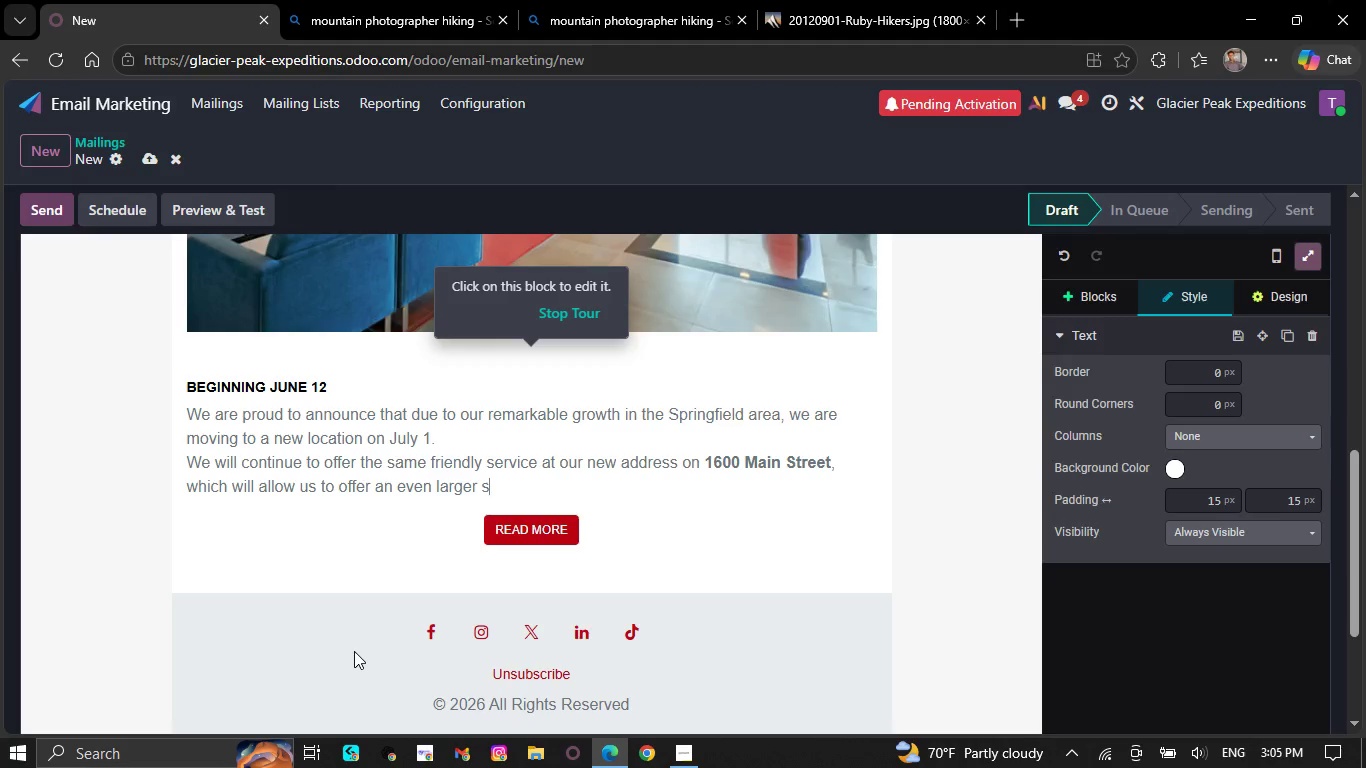 
wait(5.16)
 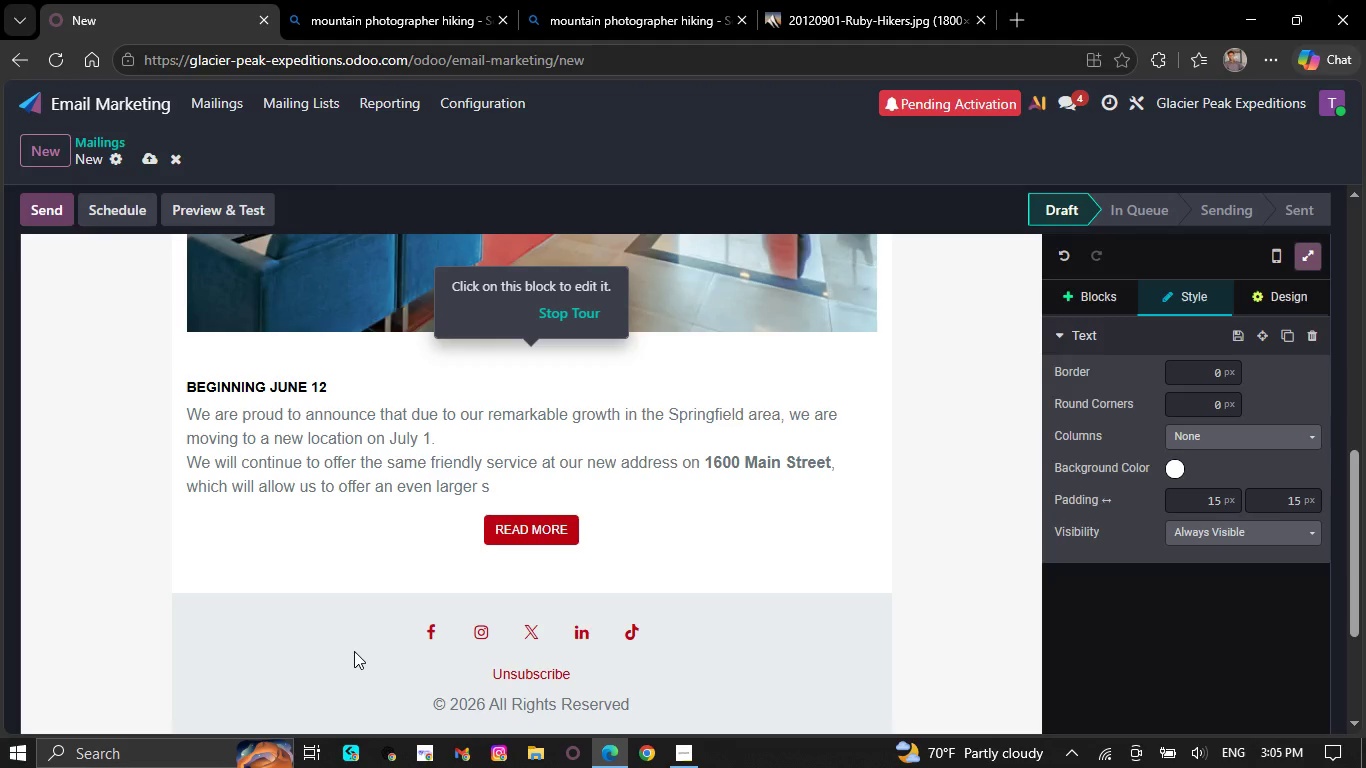 
hold_key(key=Backspace, duration=0.34)
 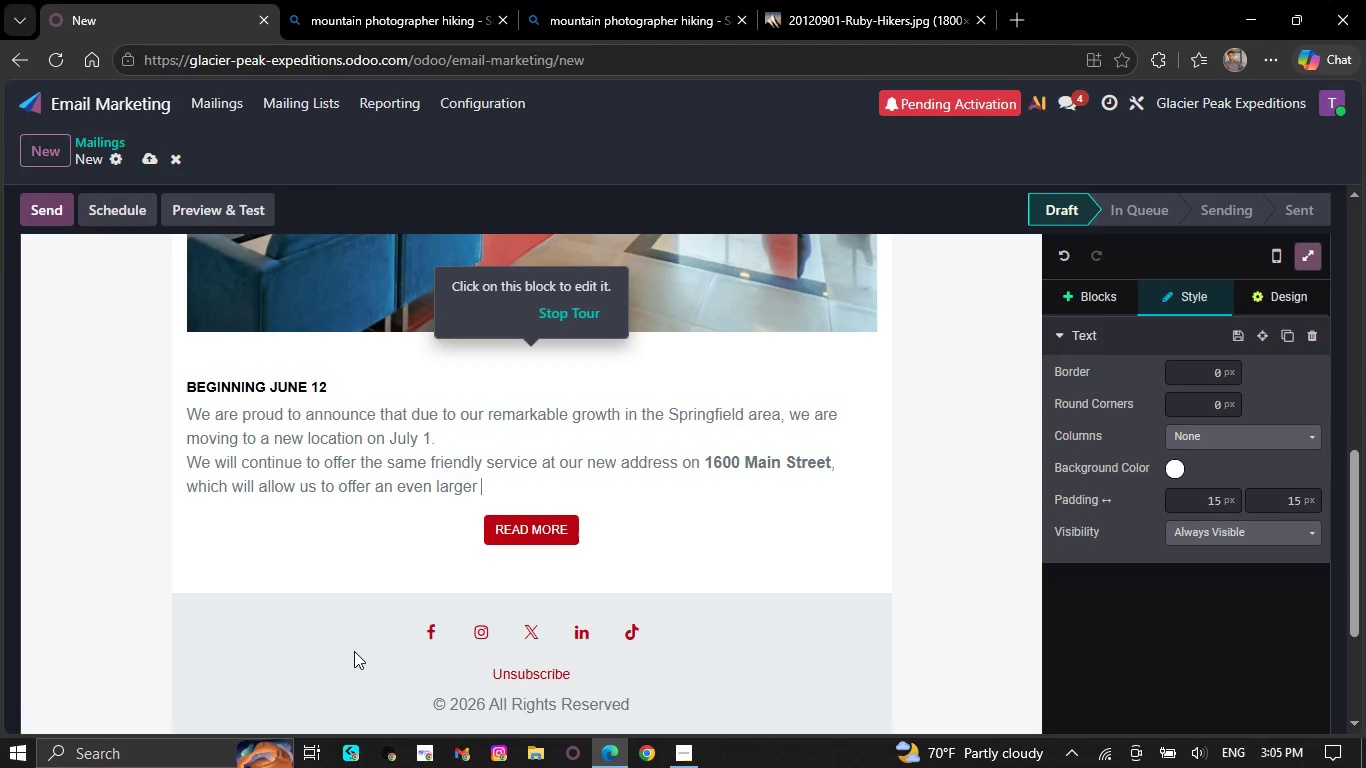 
wait(5.77)
 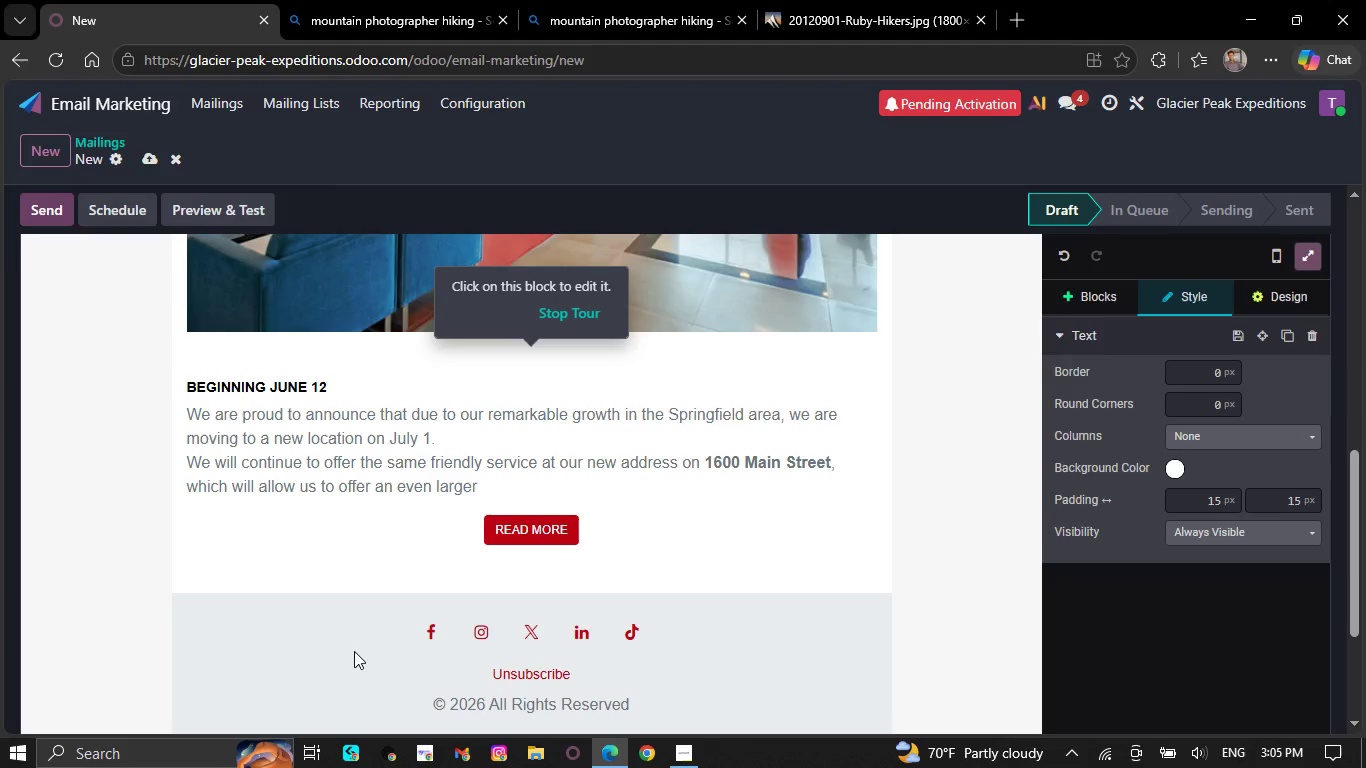 
hold_key(key=Backspace, duration=0.33)
 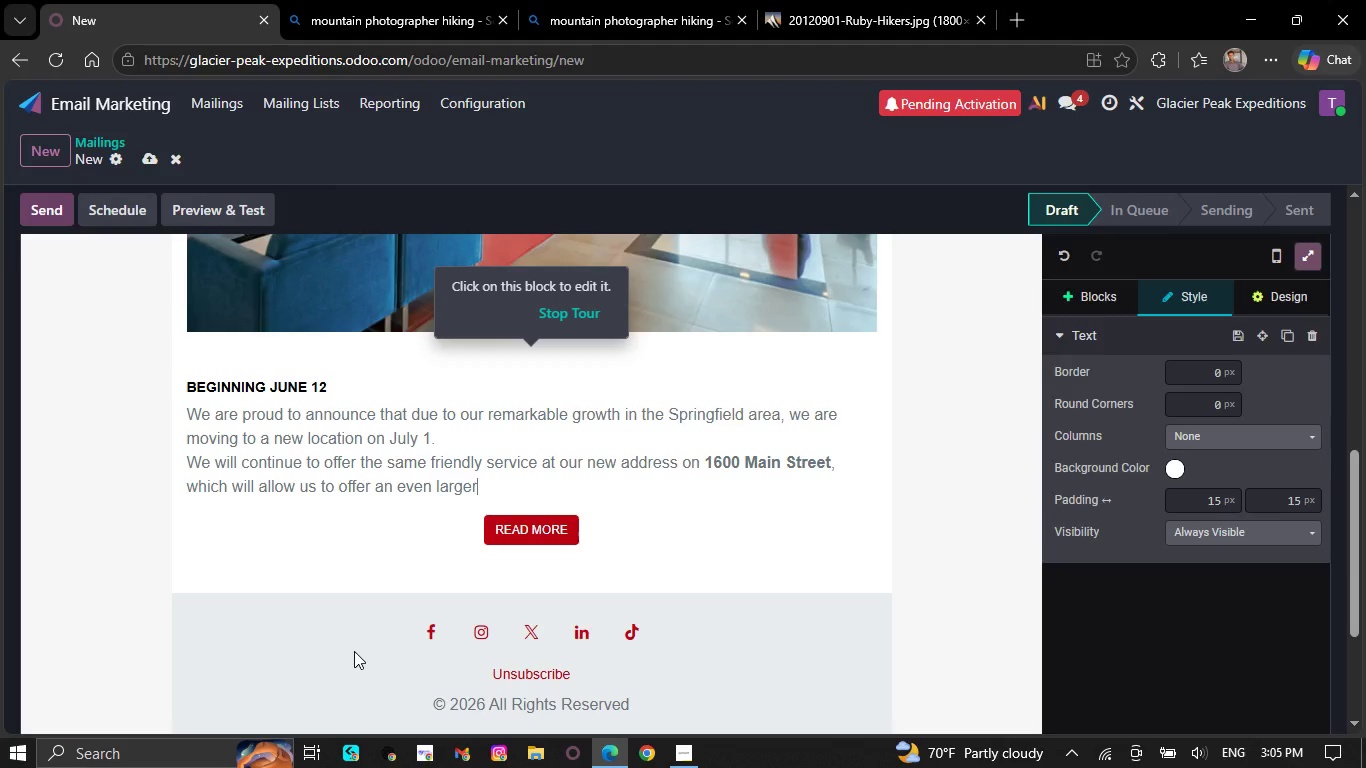 
hold_key(key=Backspace, duration=0.31)
 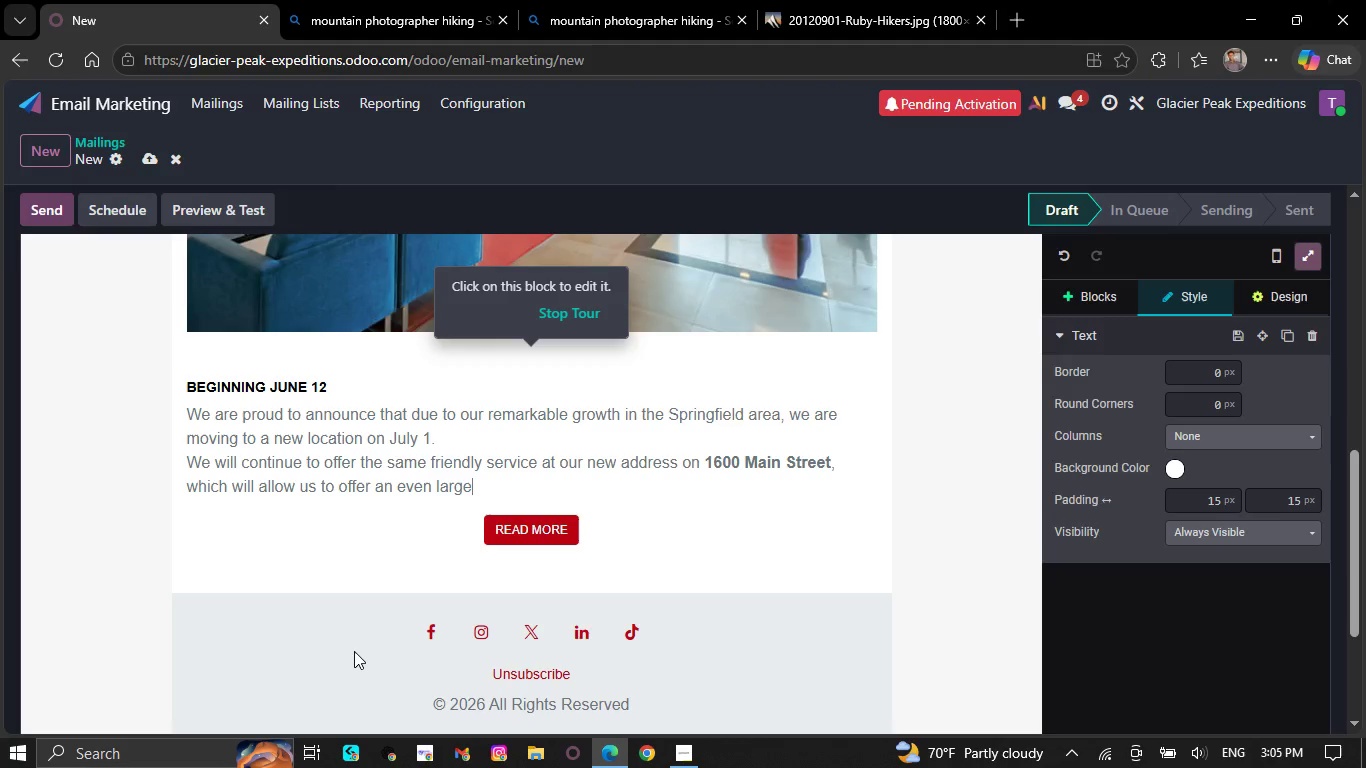 
hold_key(key=Backspace, duration=0.36)
 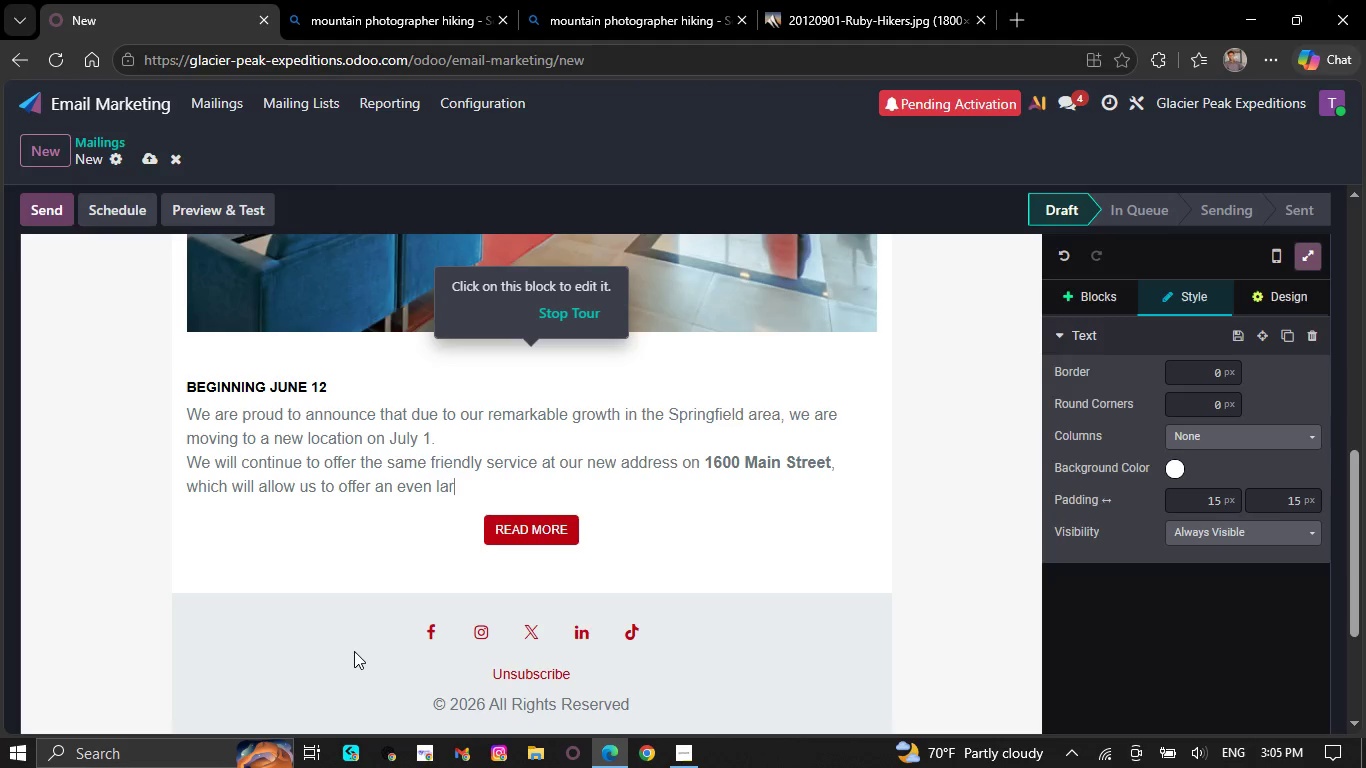 
key(Backspace)
 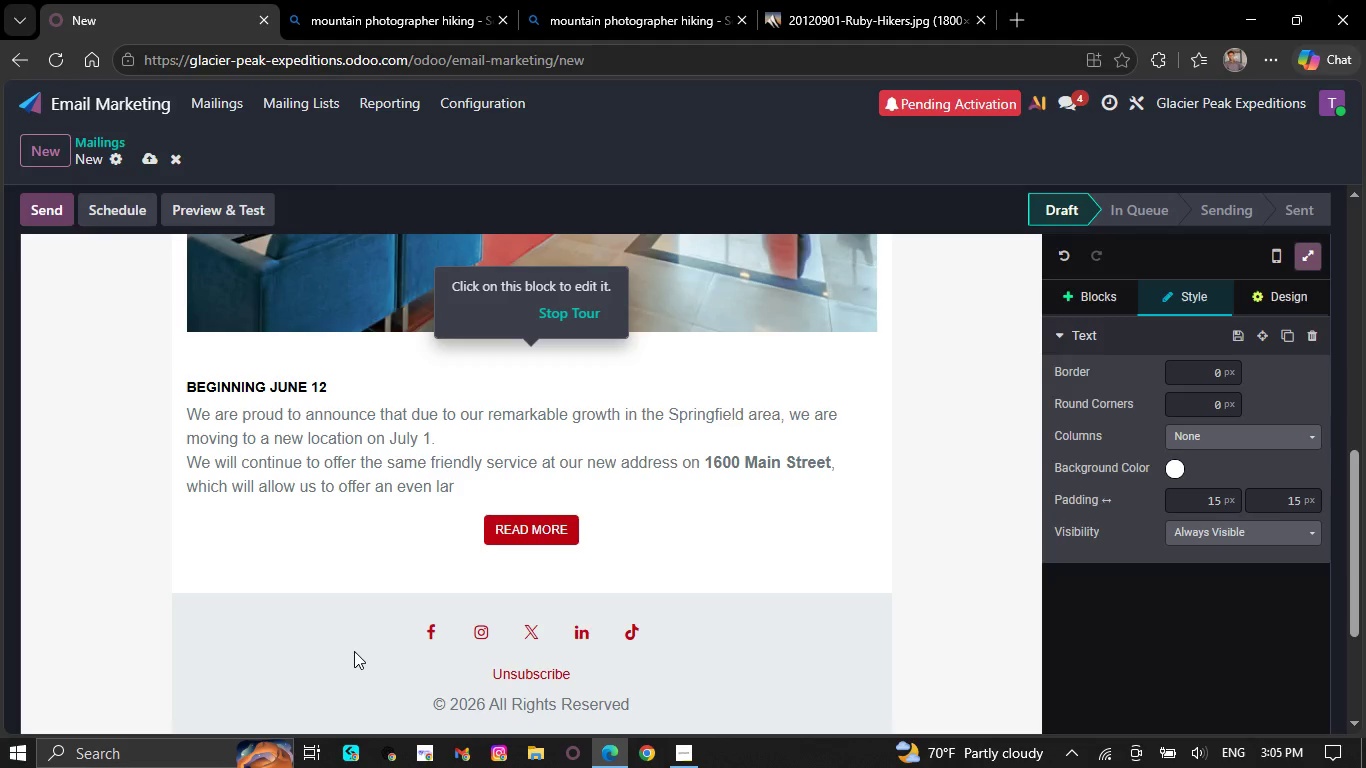 
wait(6.72)
 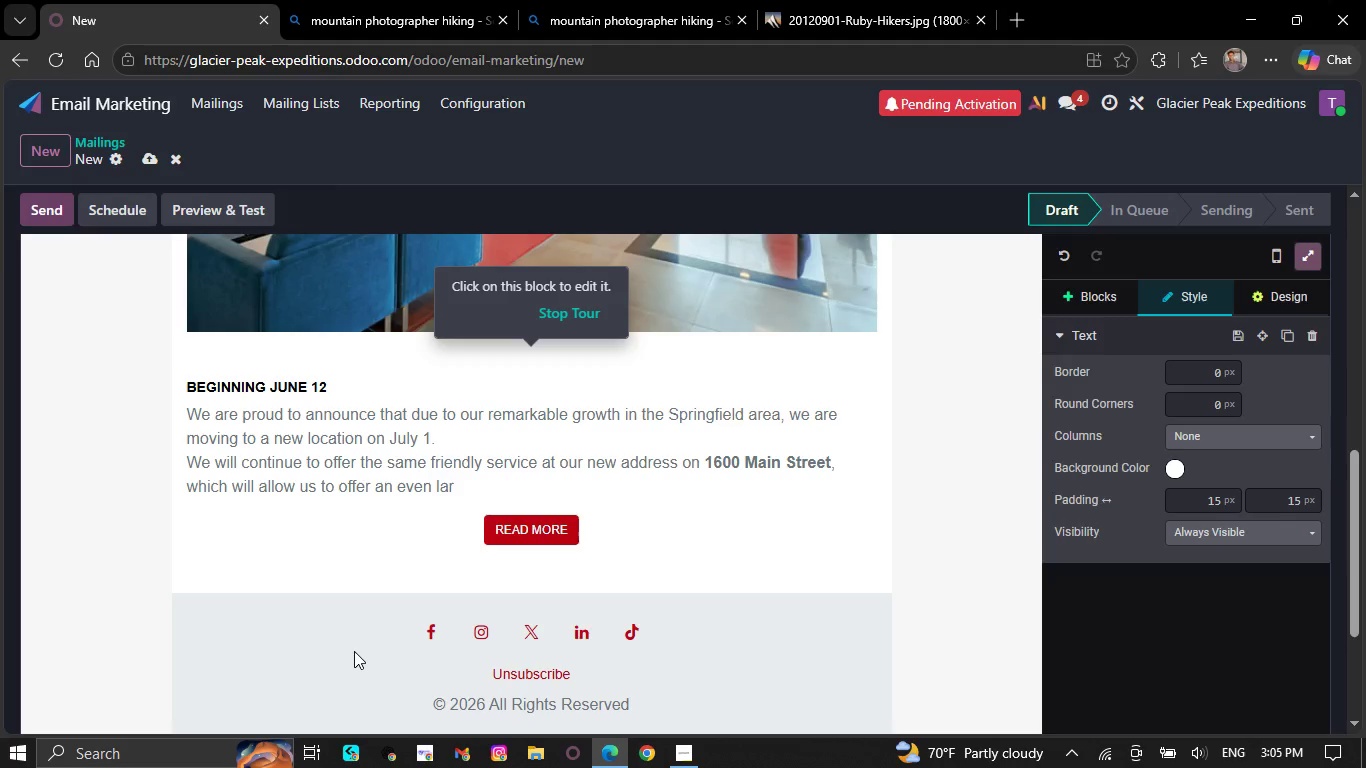 
key(Equal)
 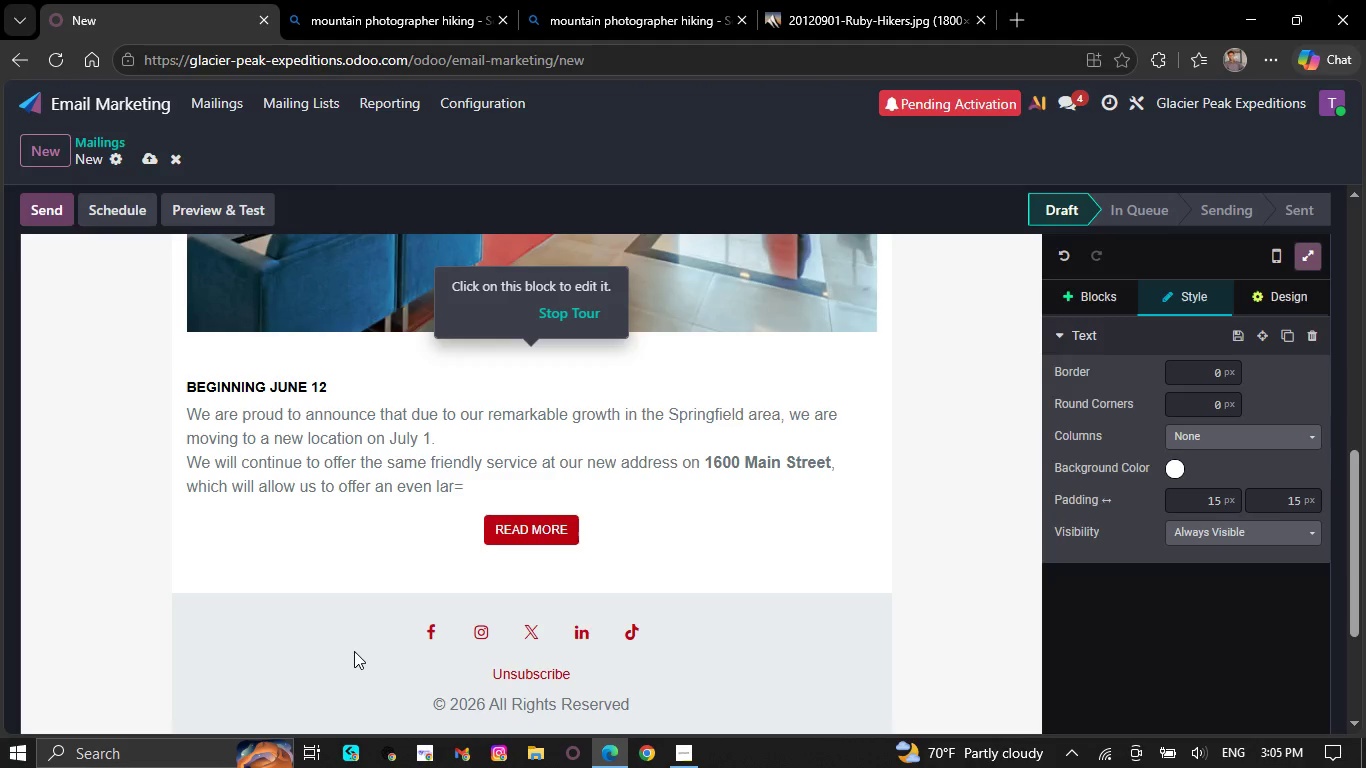 
key(Equal)
 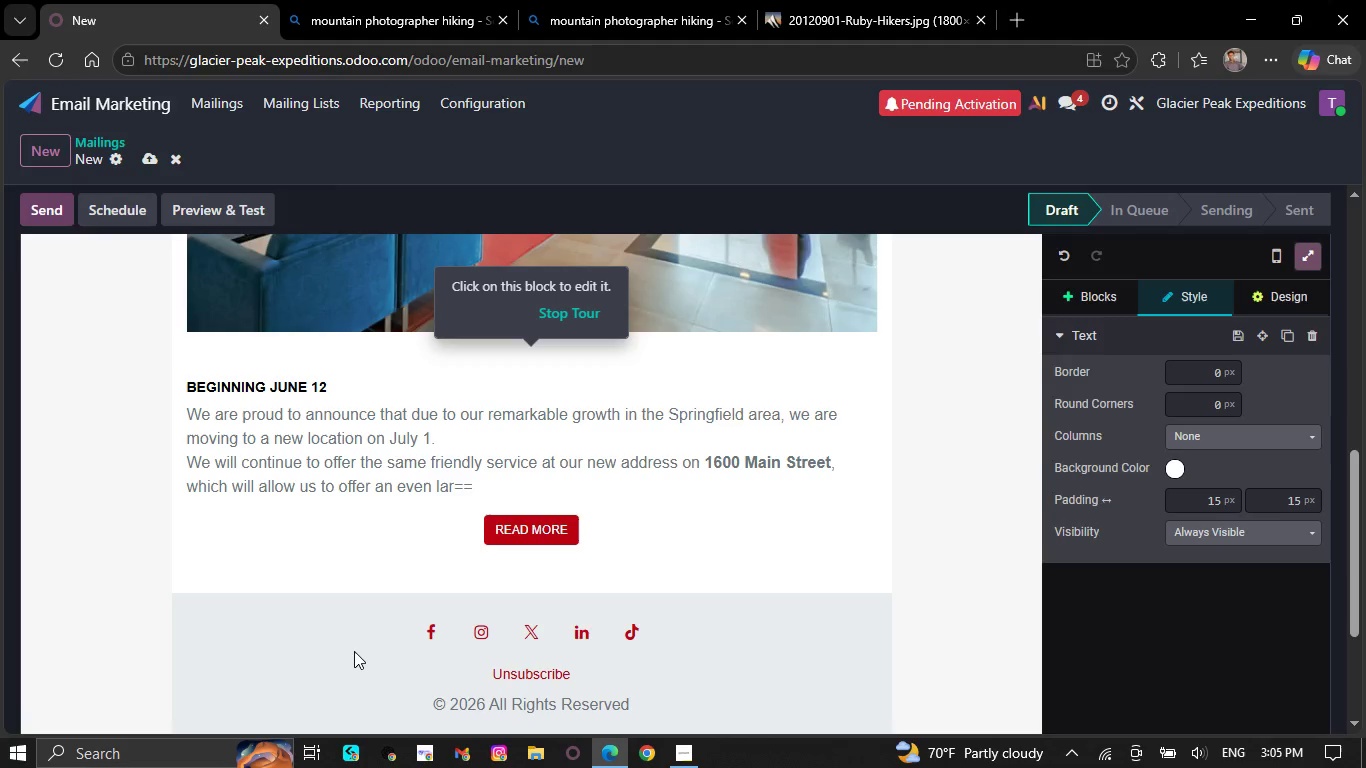 
key(Equal)
 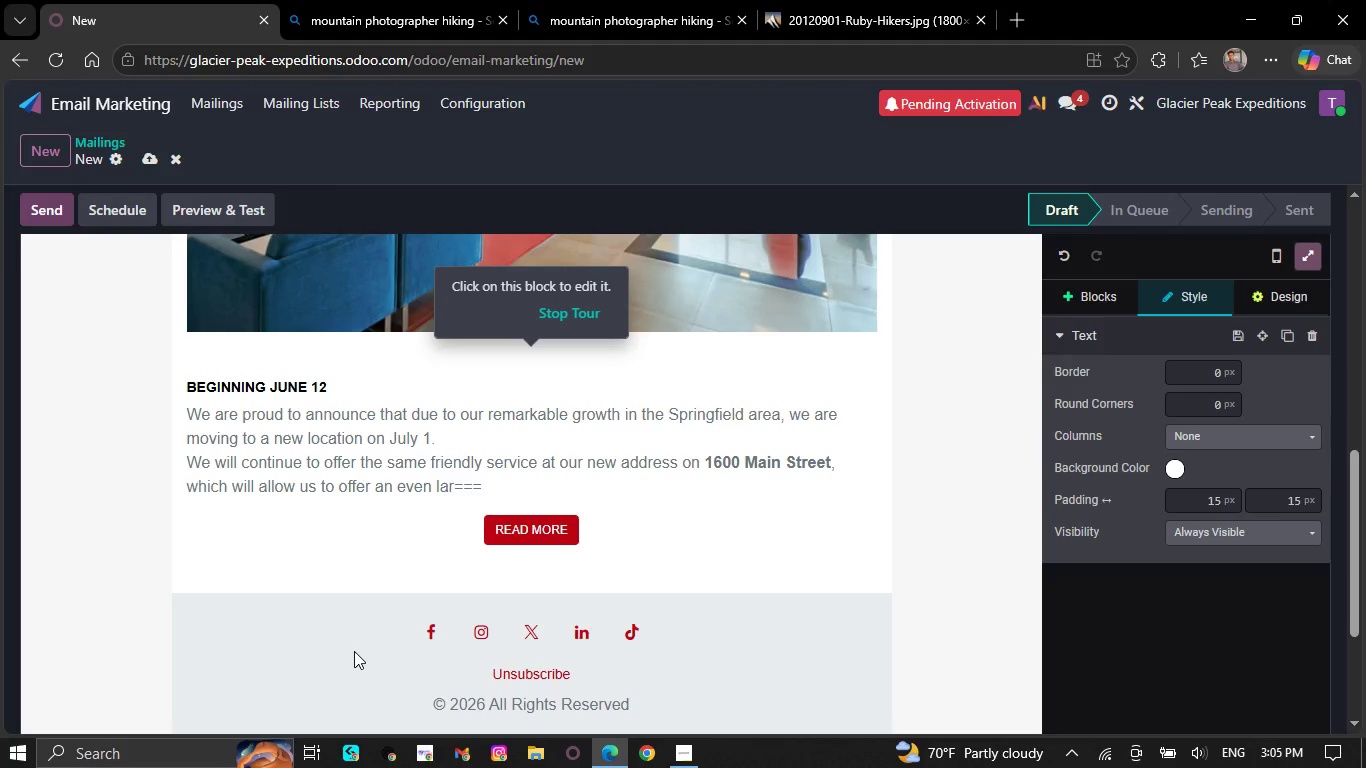 
key(Equal)
 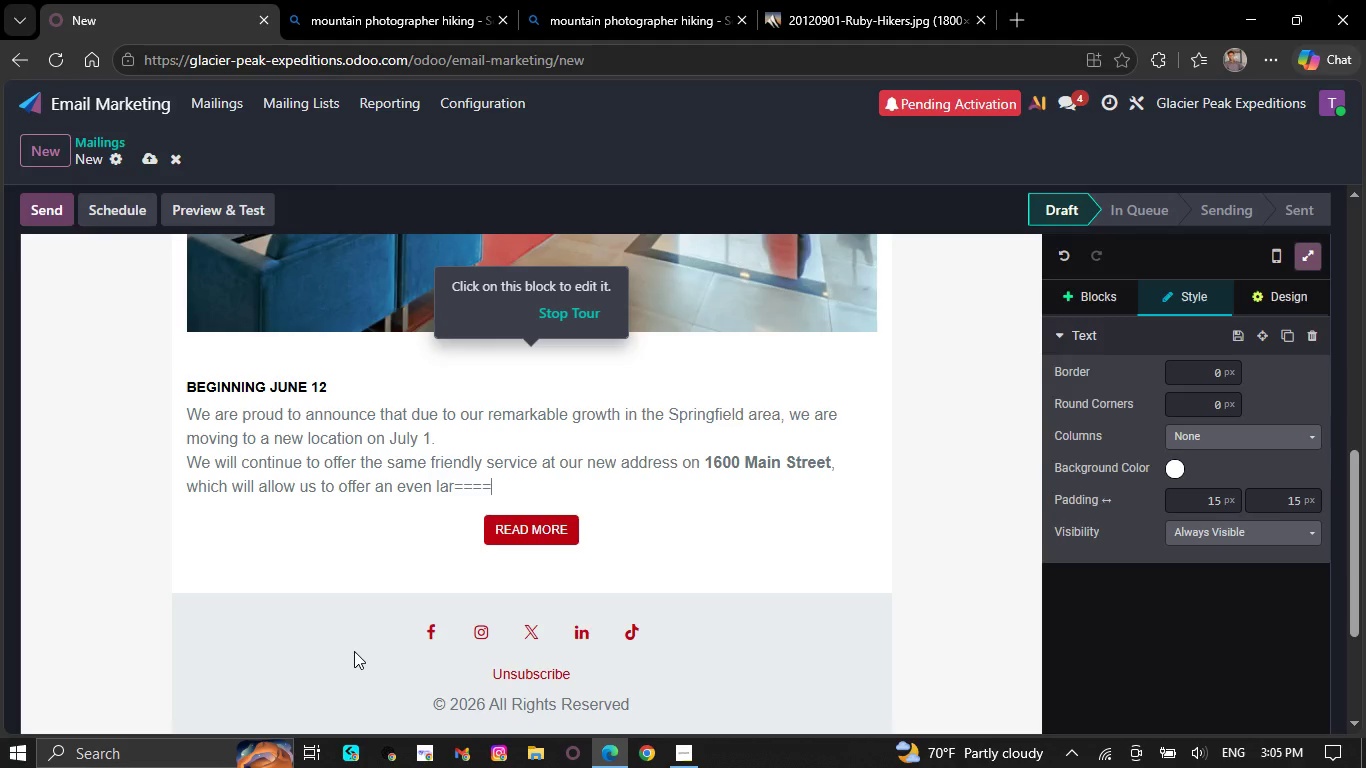 
key(Equal)
 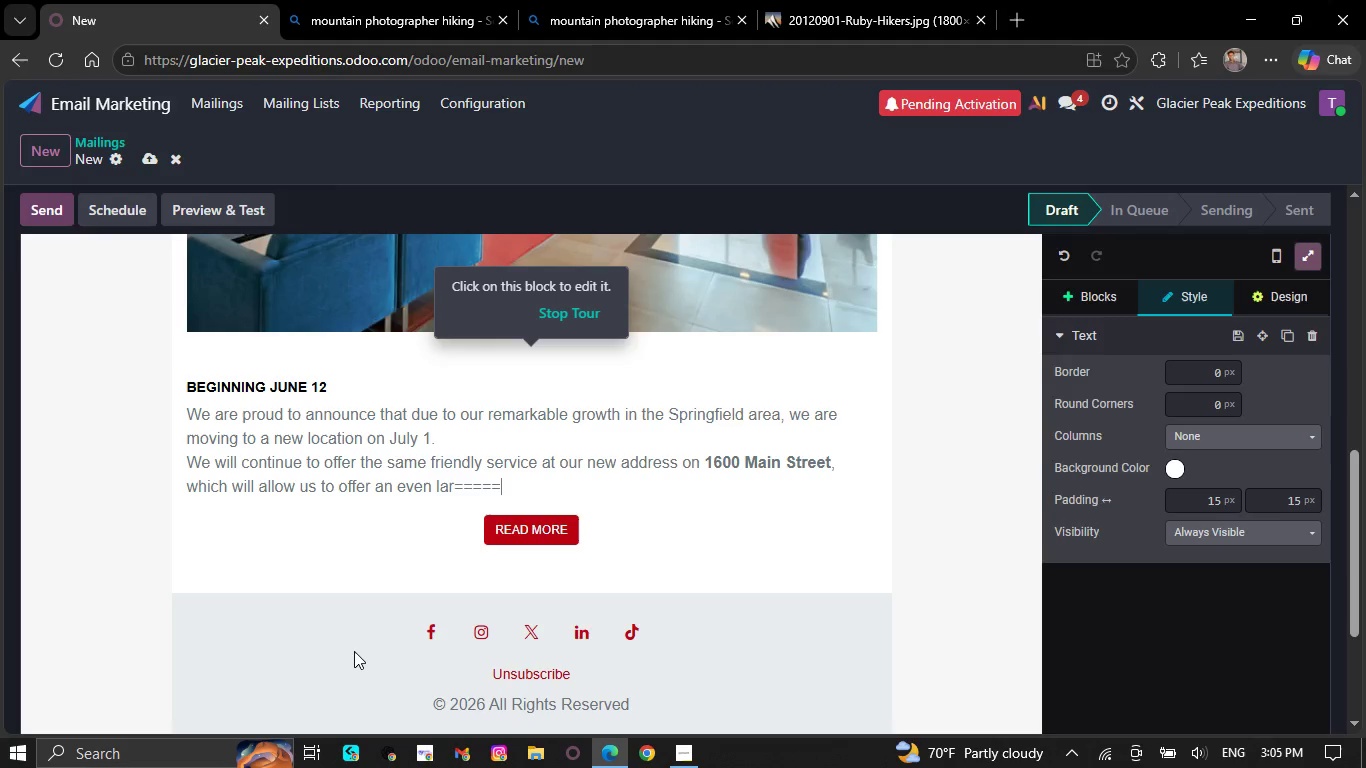 
key(Equal)
 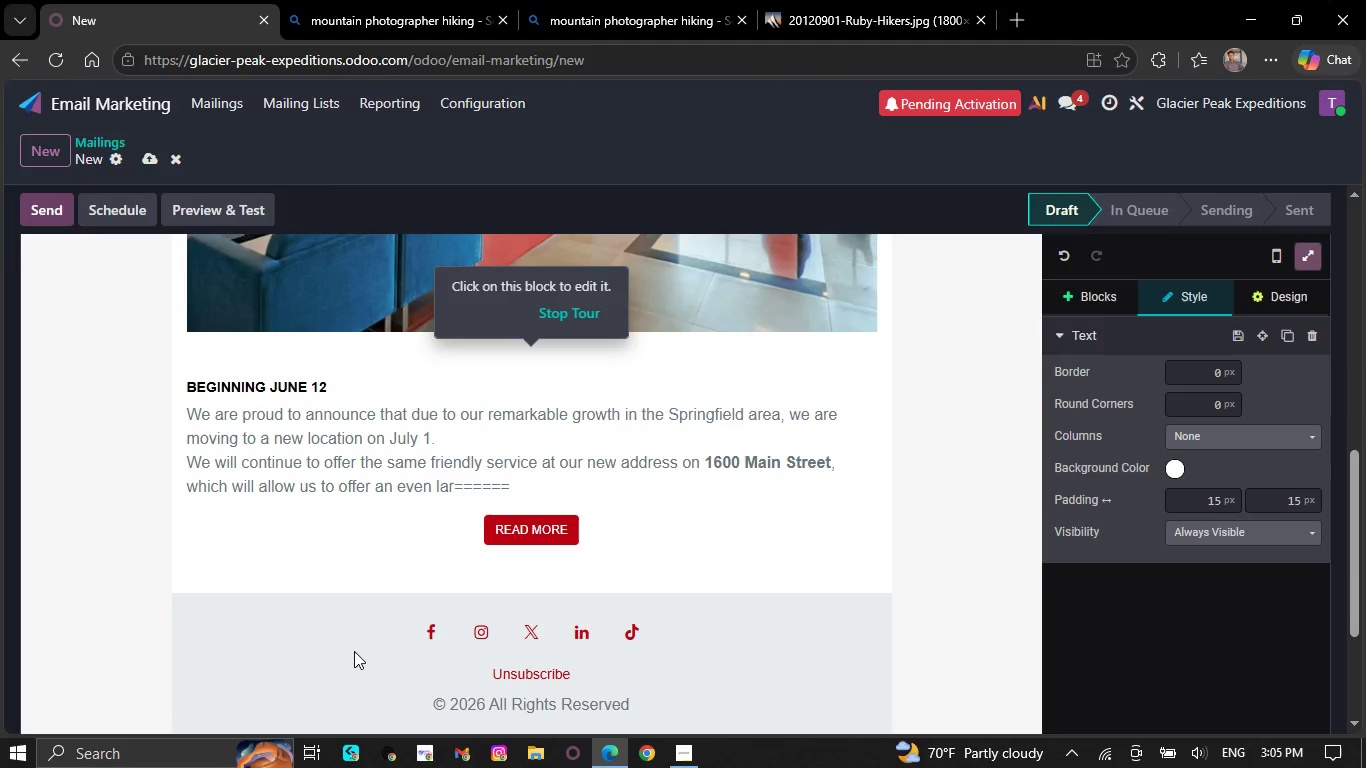 
key(Equal)
 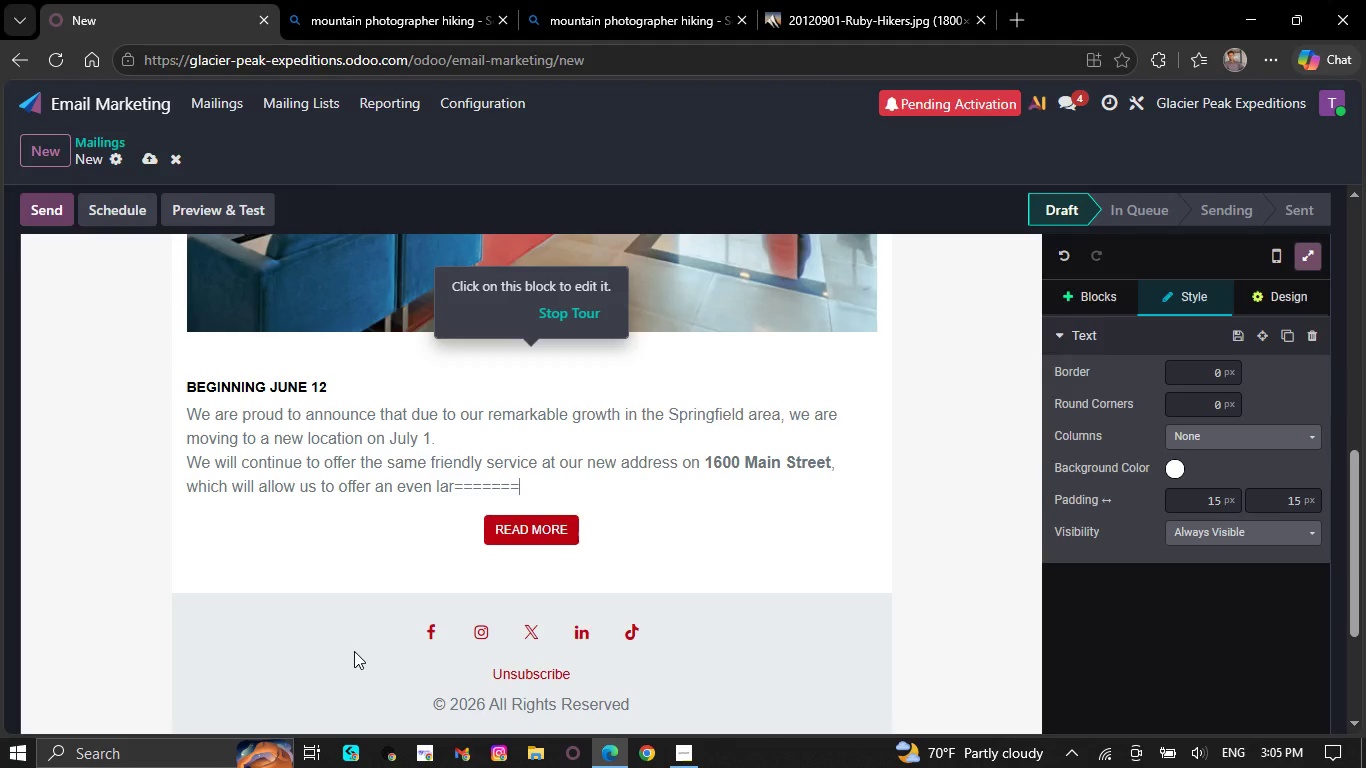 
key(Backspace)
 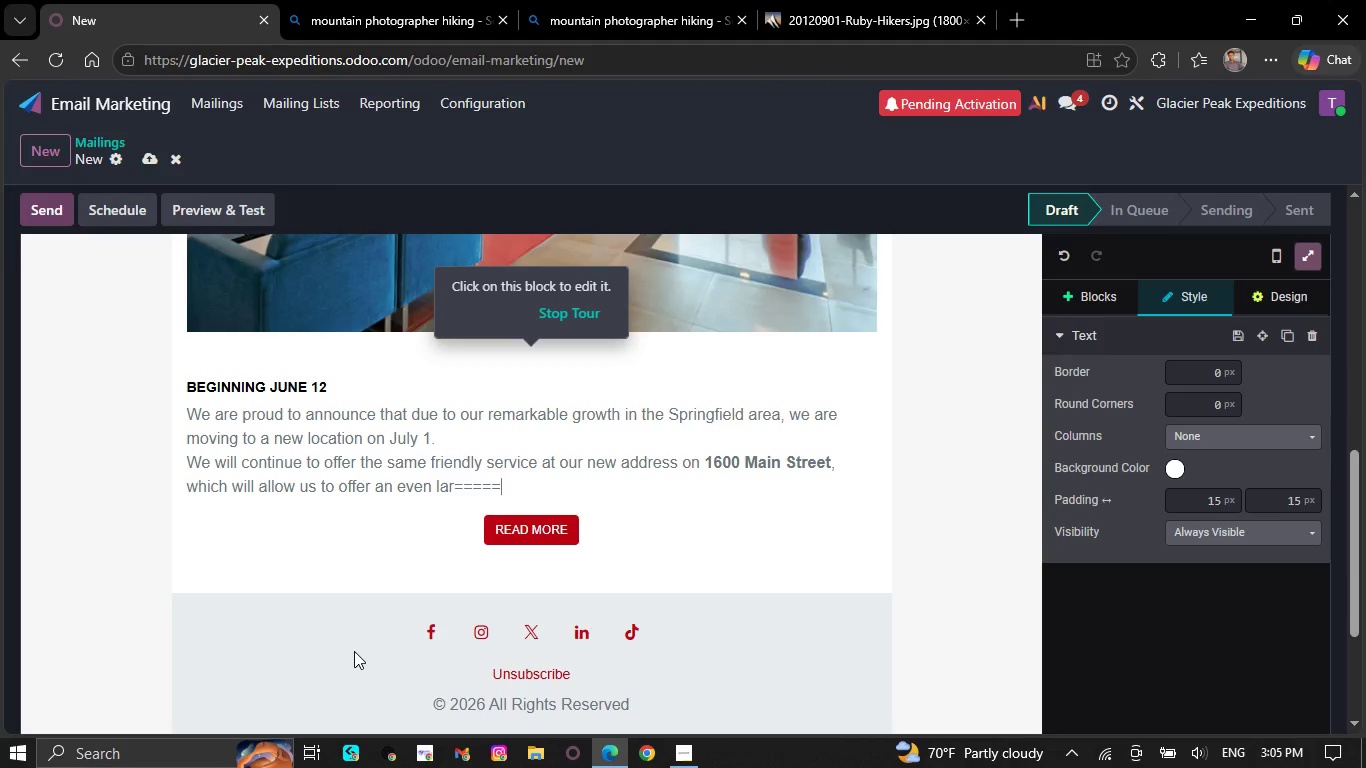 
key(Backspace)
 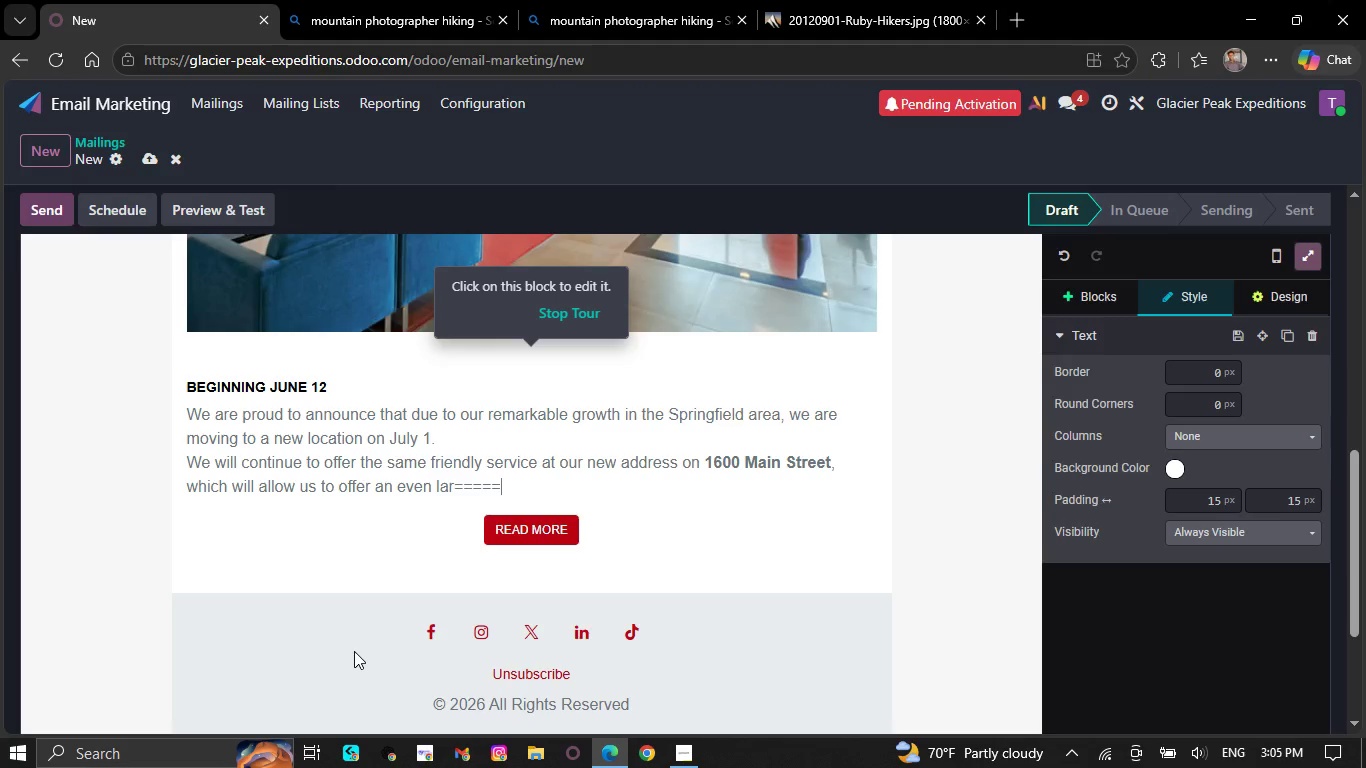 
key(Backspace)
 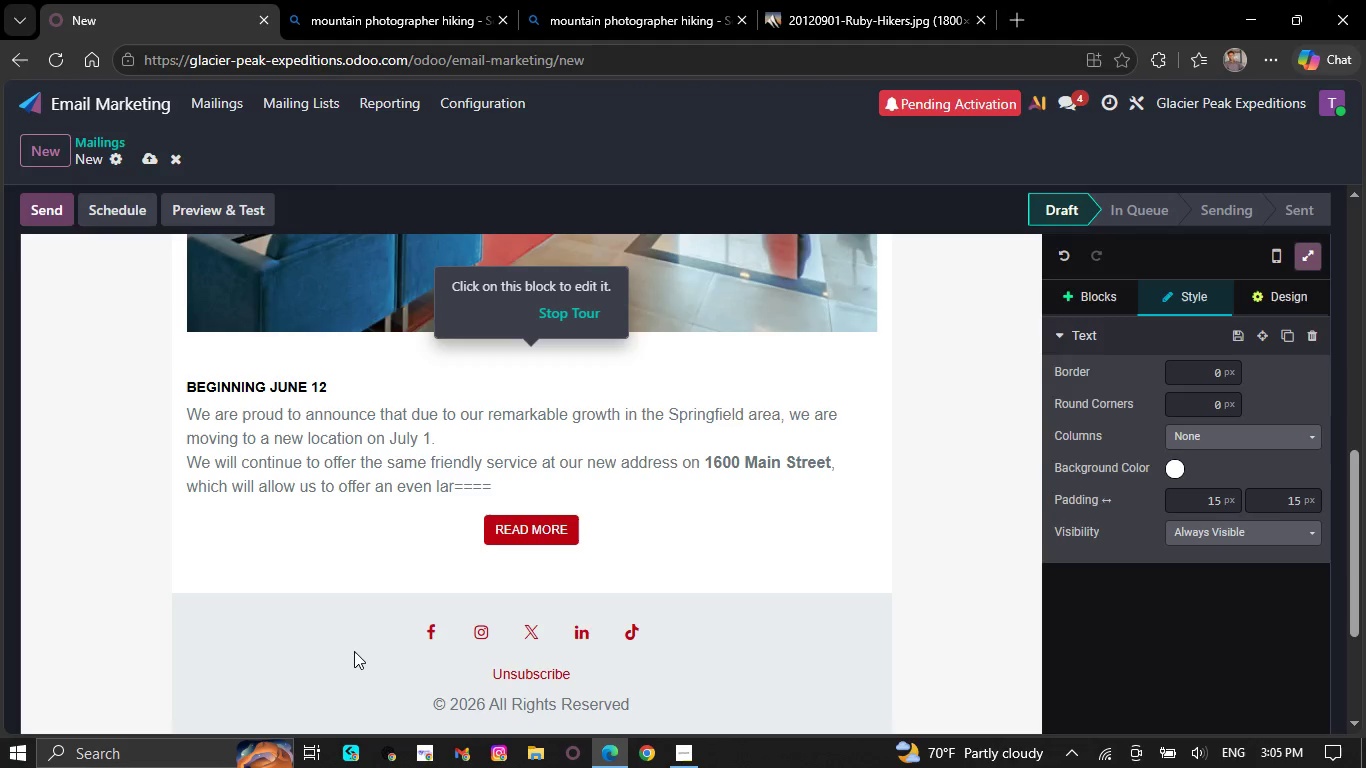 
key(Backspace)
 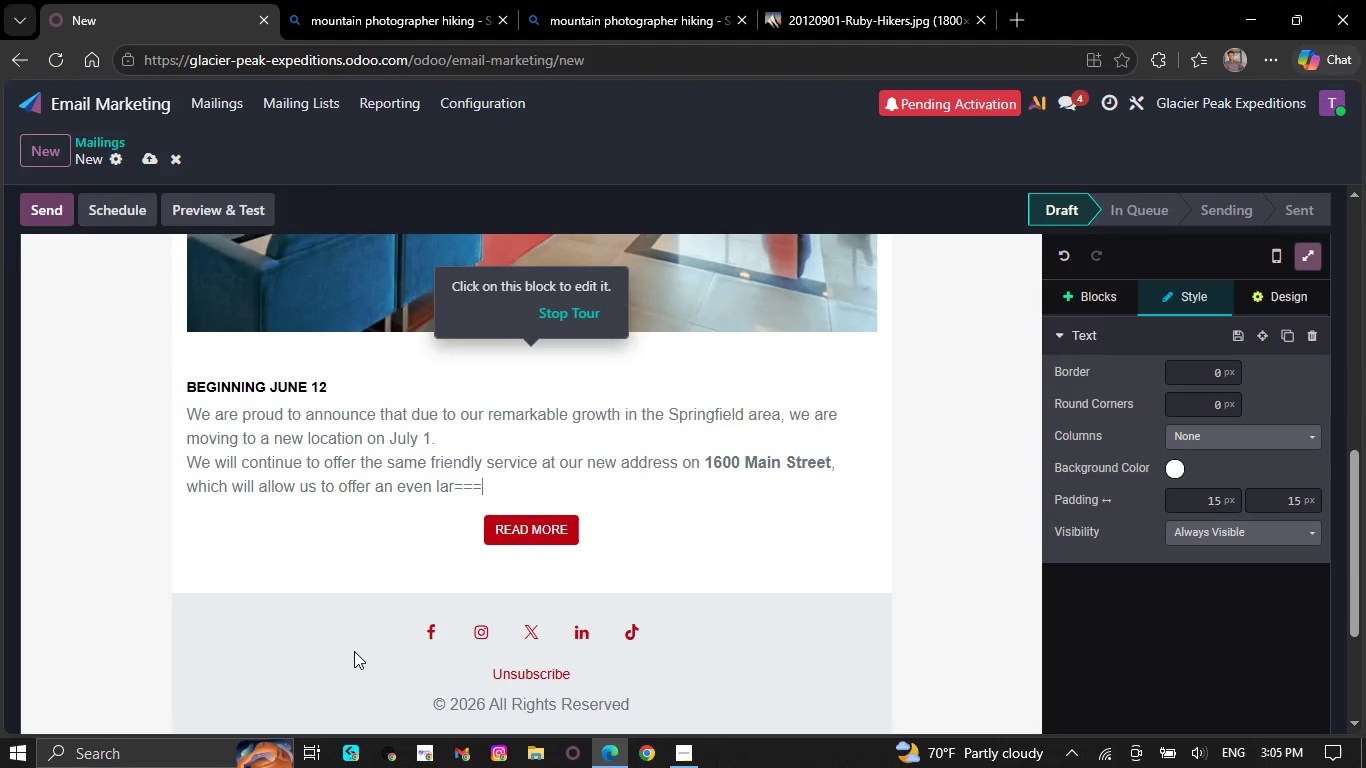 
key(Backspace)
 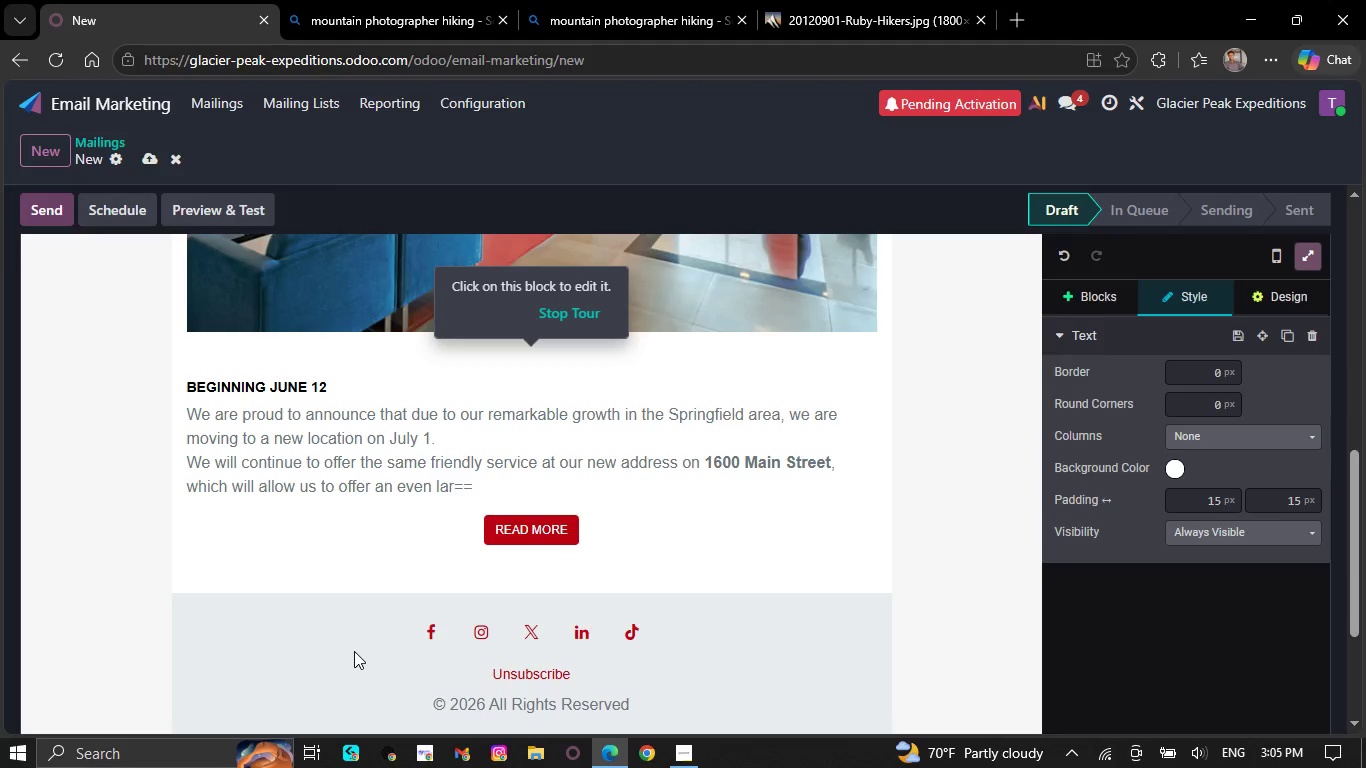 
key(Backspace)
 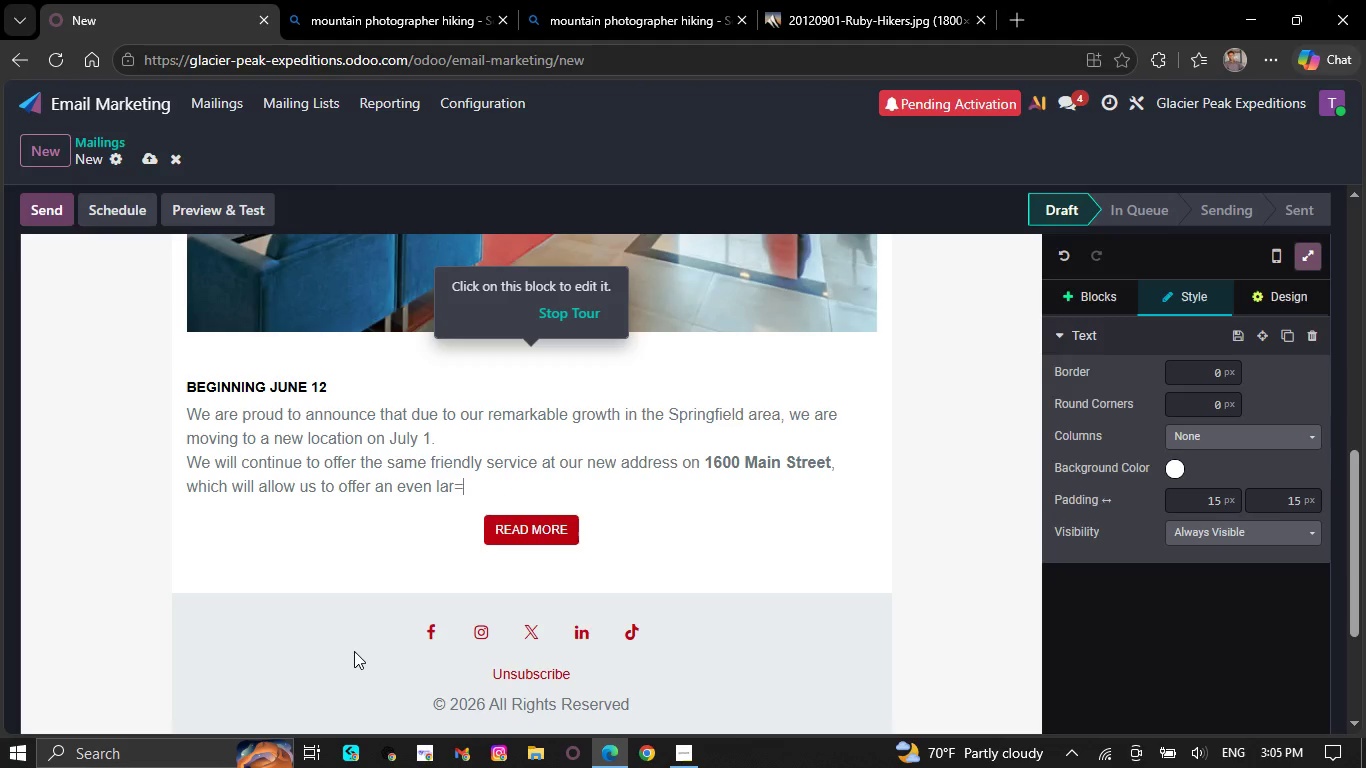 
key(Backspace)
 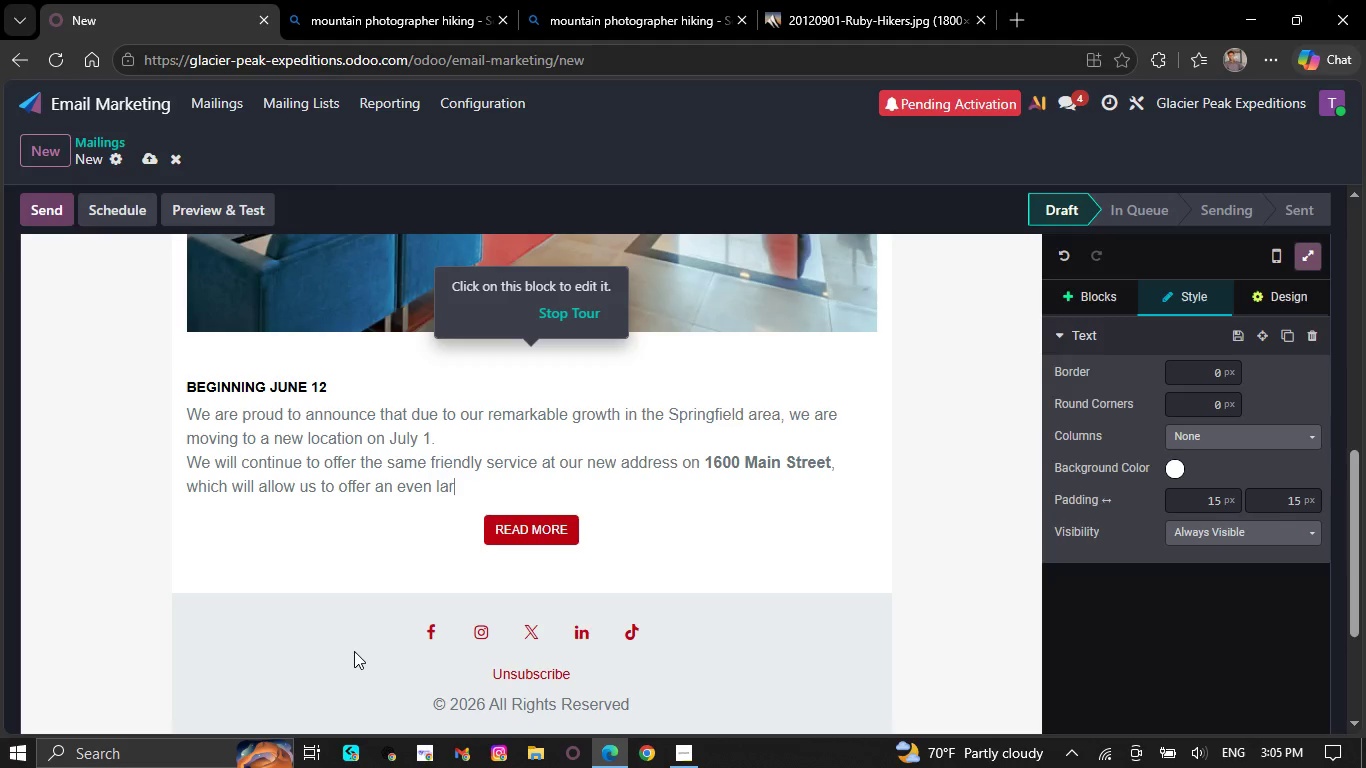 
key(Backspace)
 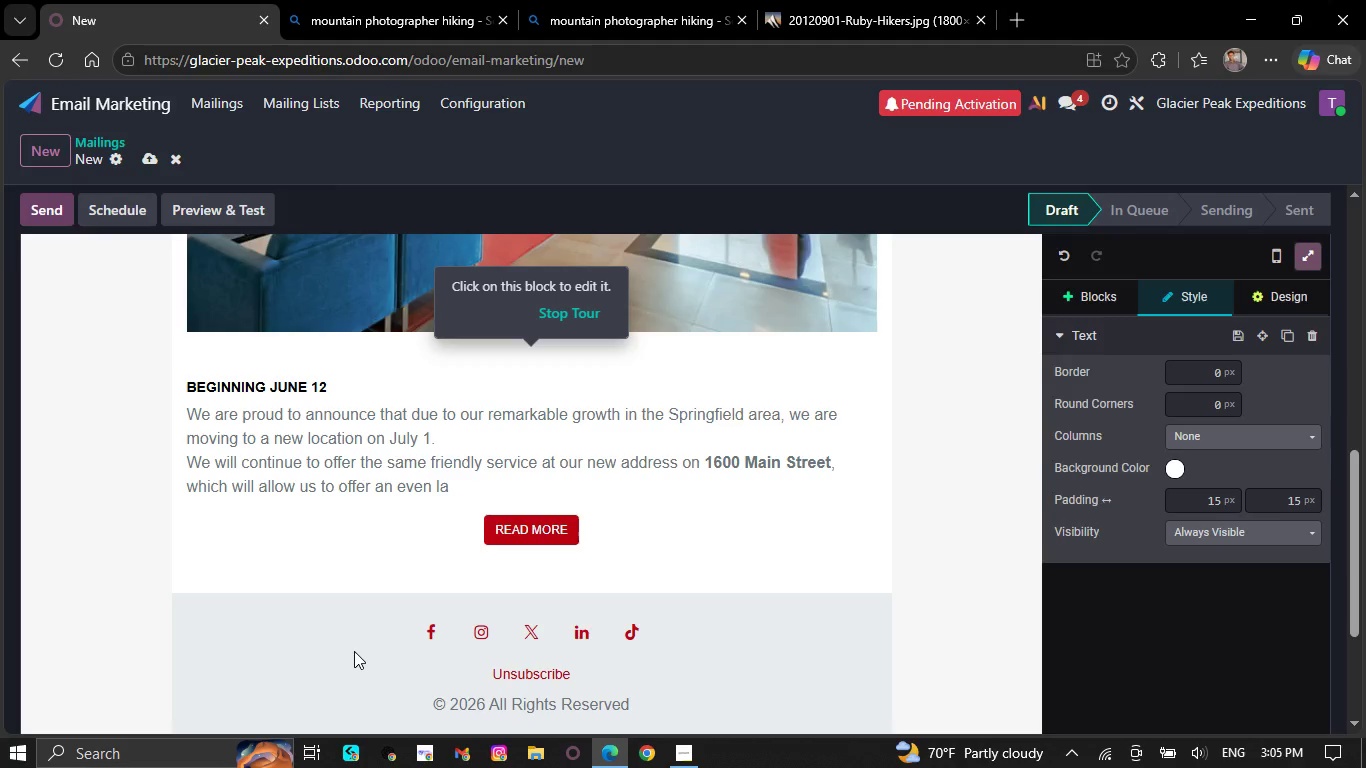 
key(Backspace)
 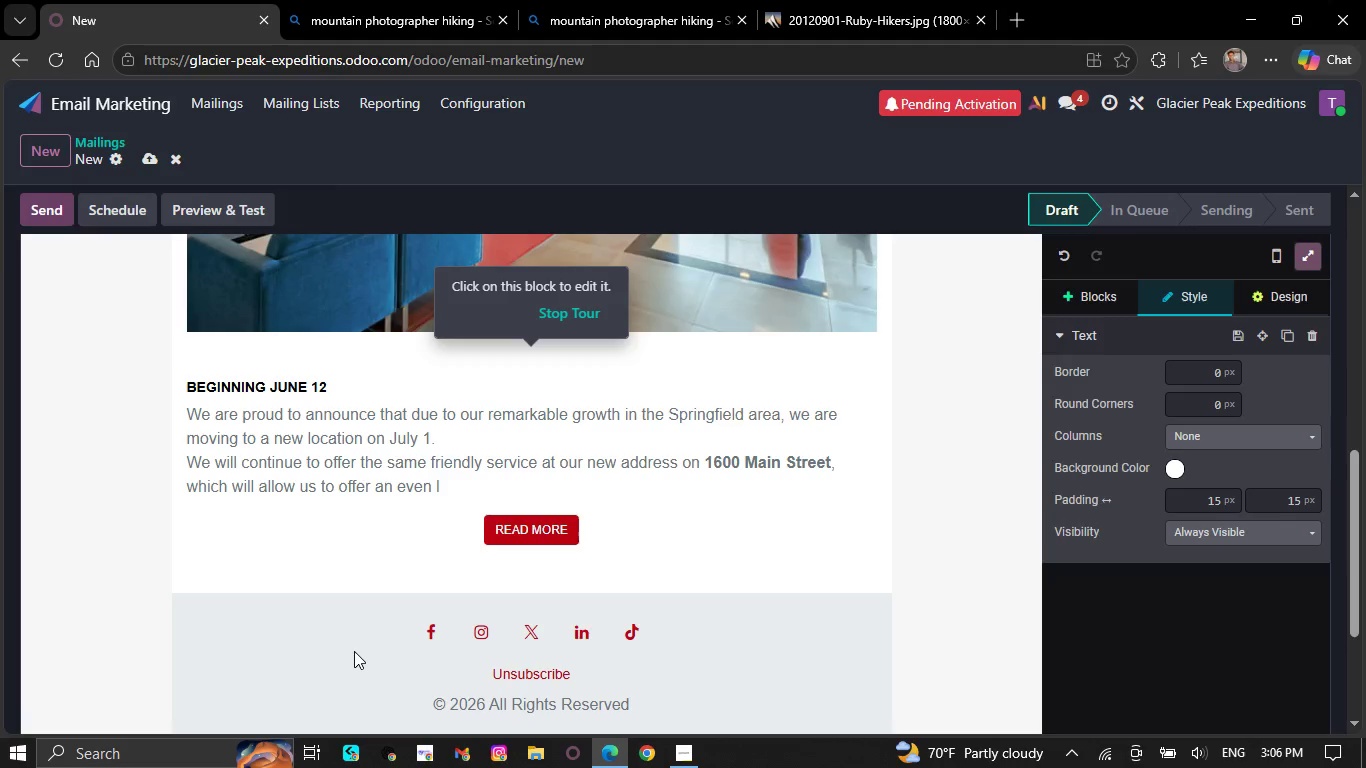 
wait(13.42)
 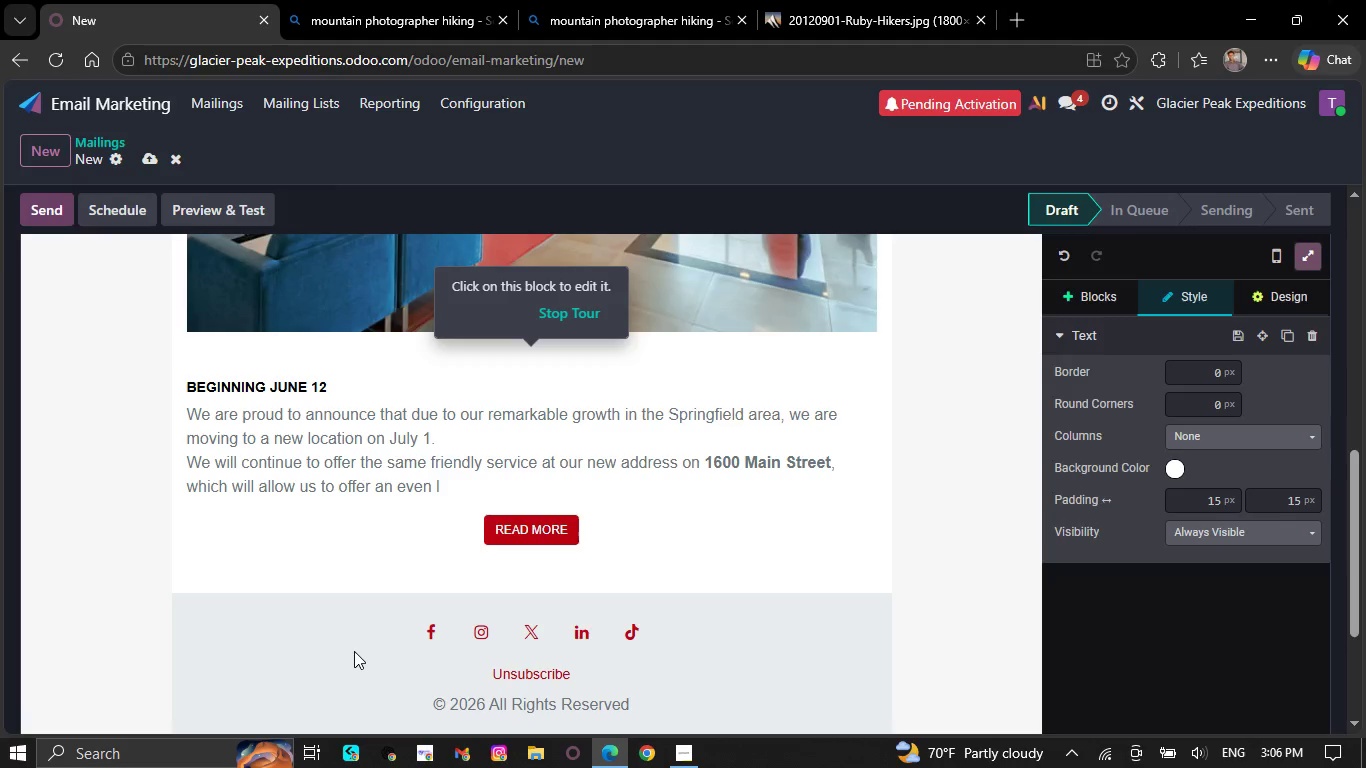 
key(Backspace)
 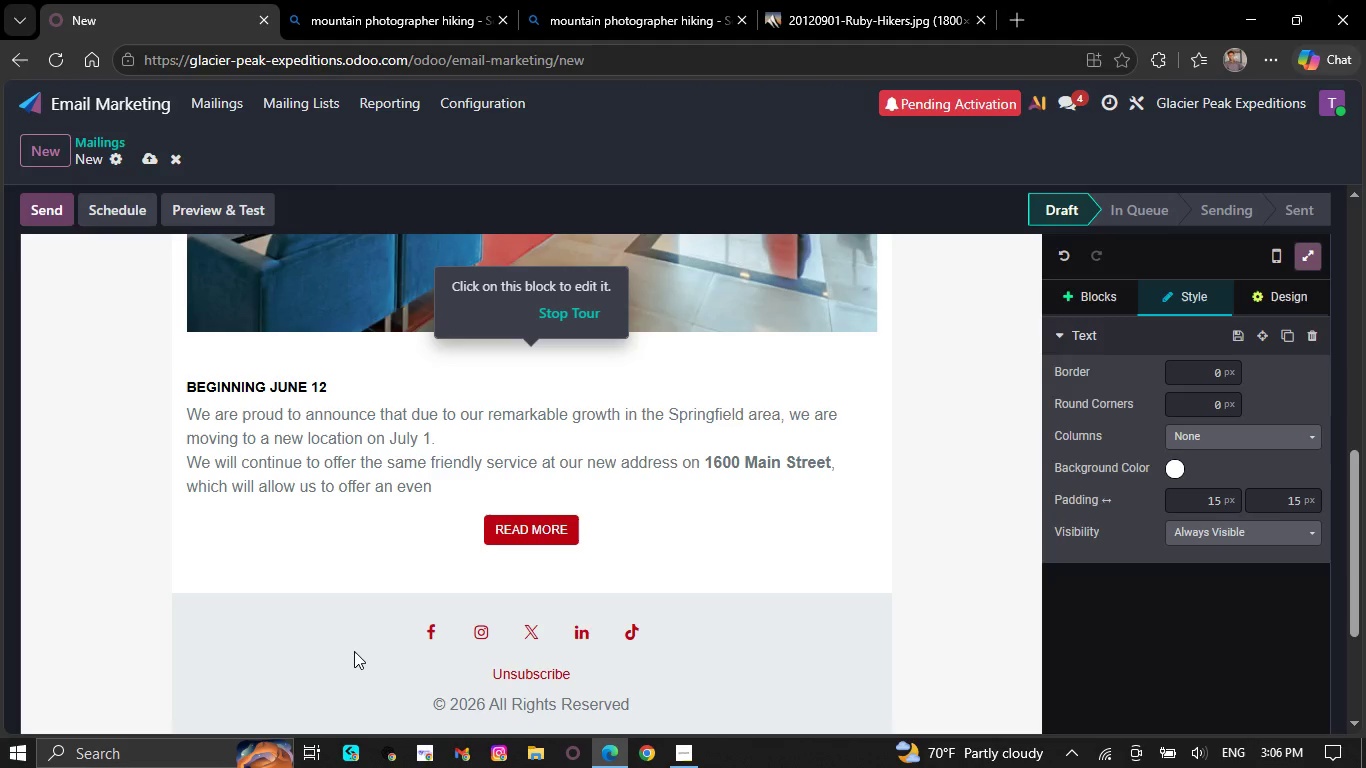 
key(Backspace)
 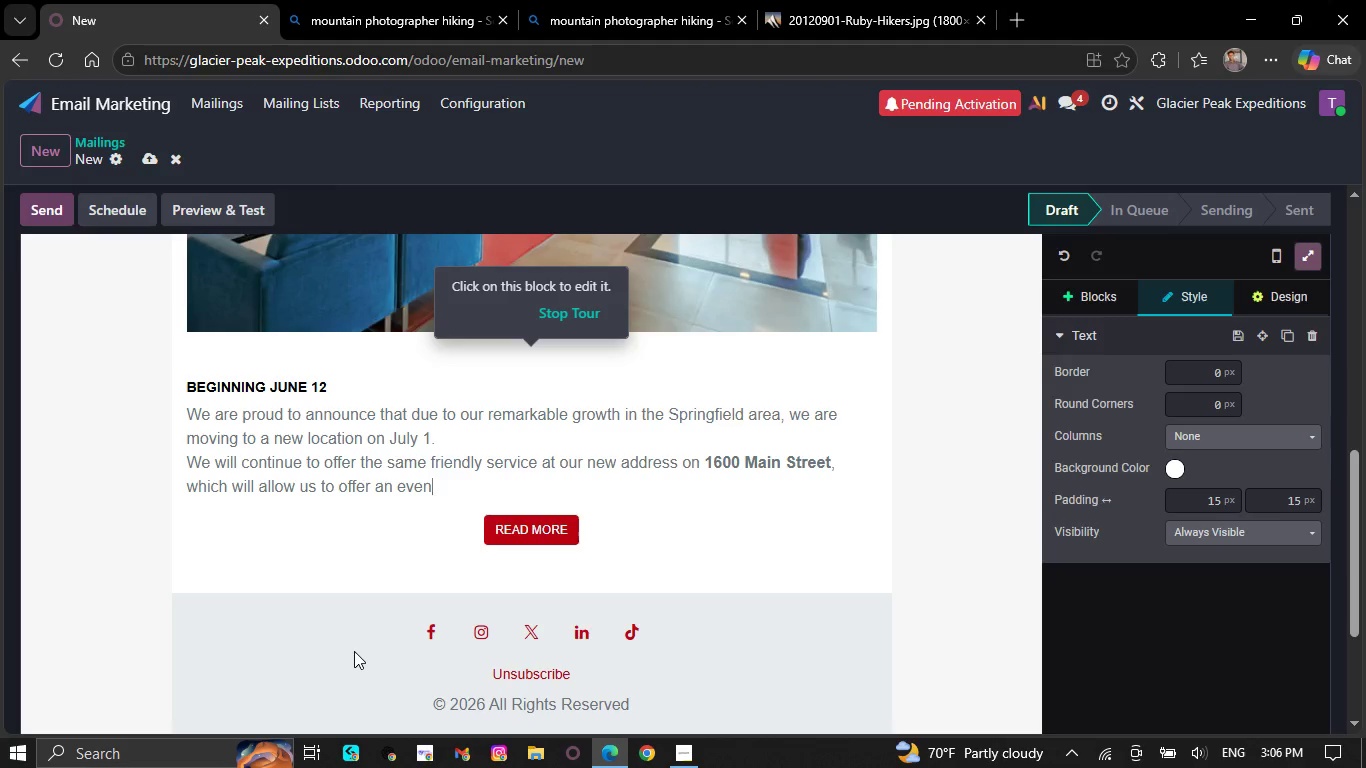 
key(Backspace)
 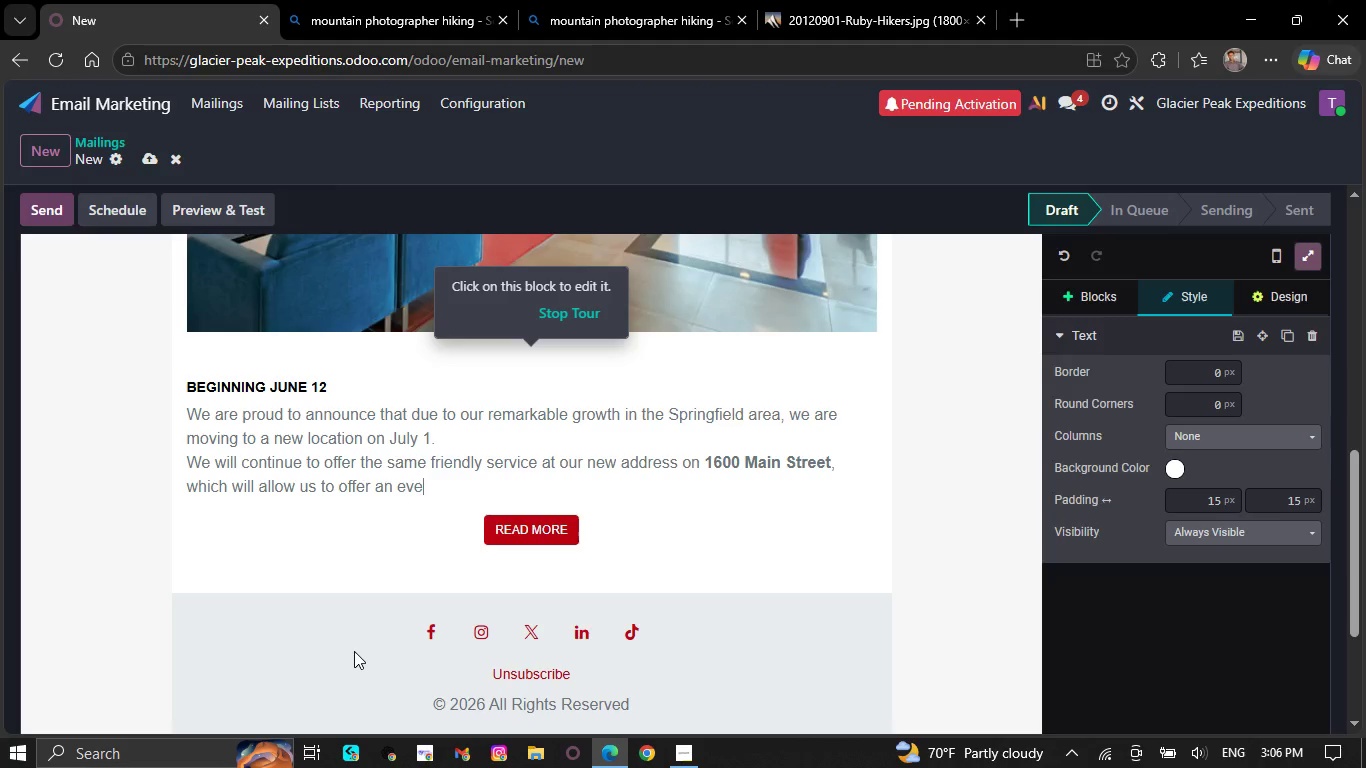 
key(Backspace)
 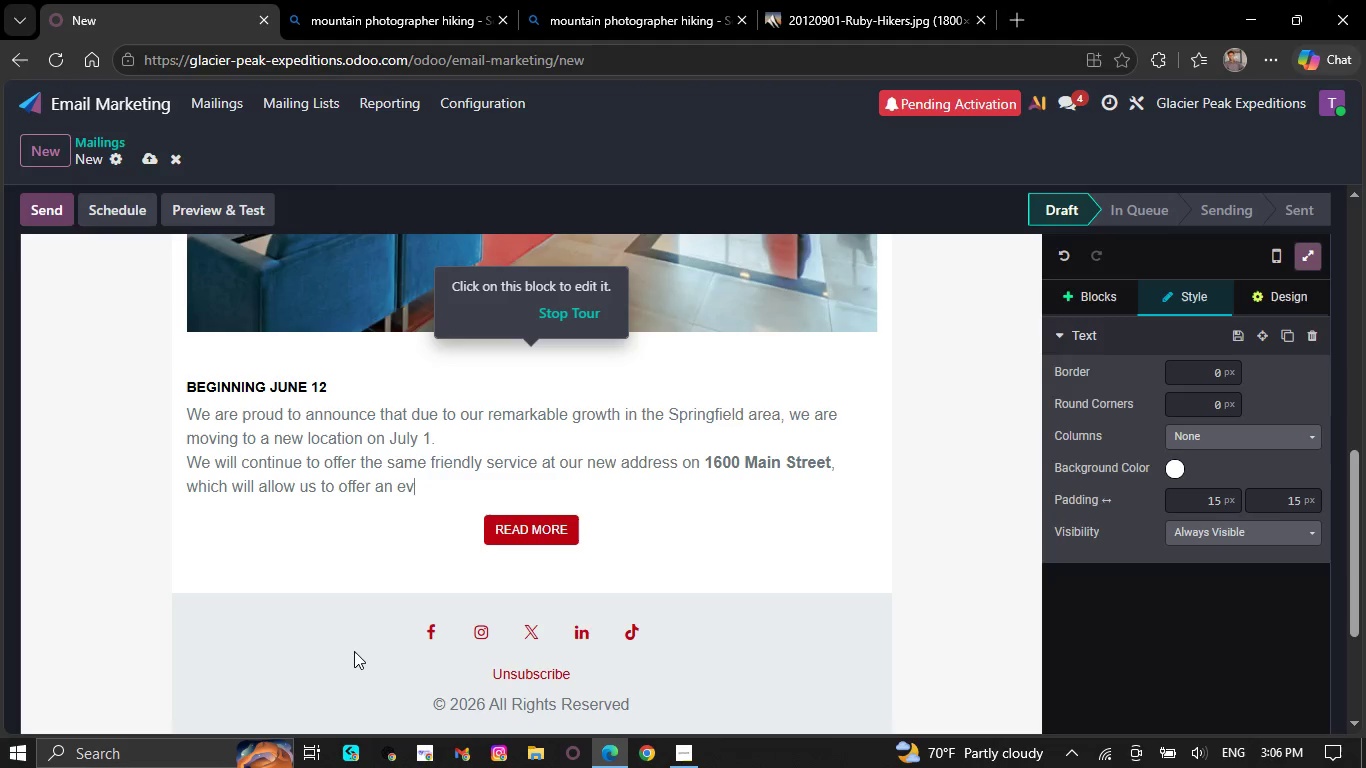 
key(Backspace)
 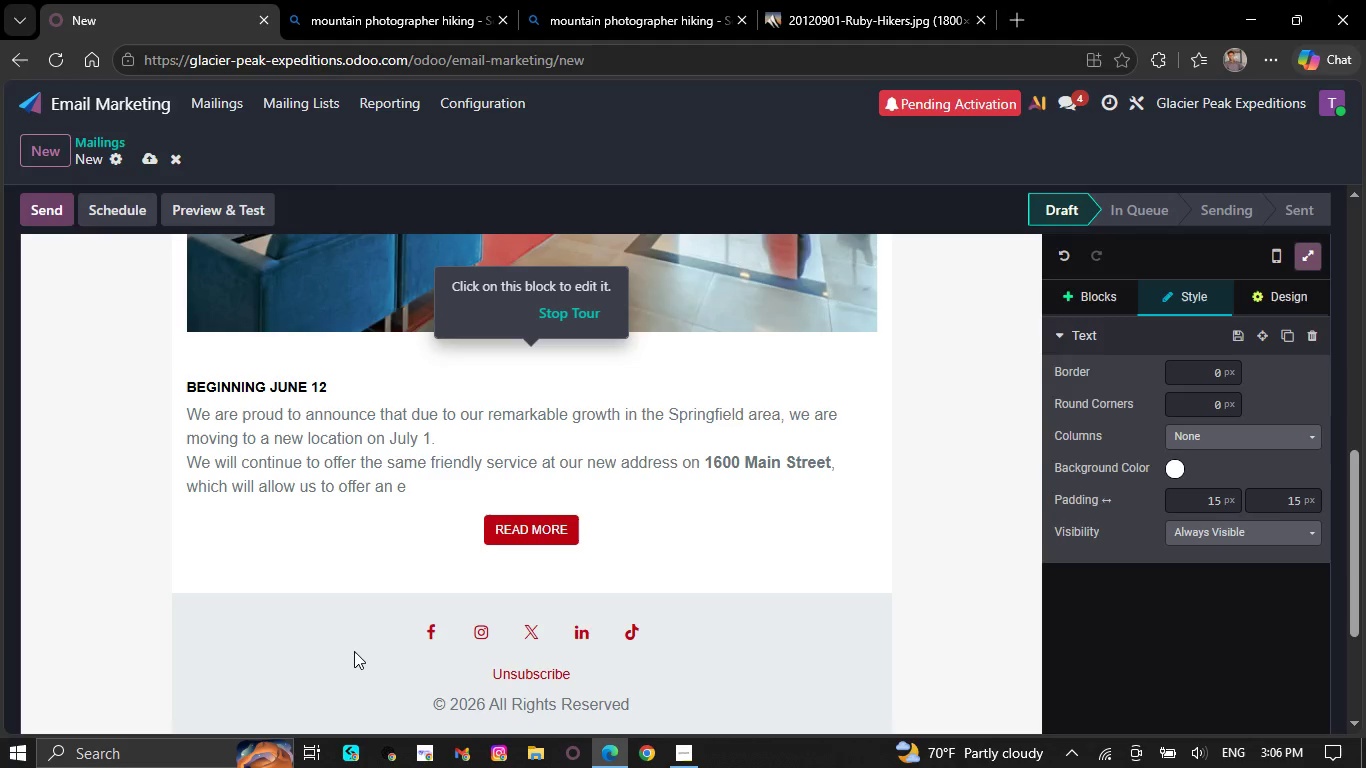 
key(Backspace)
 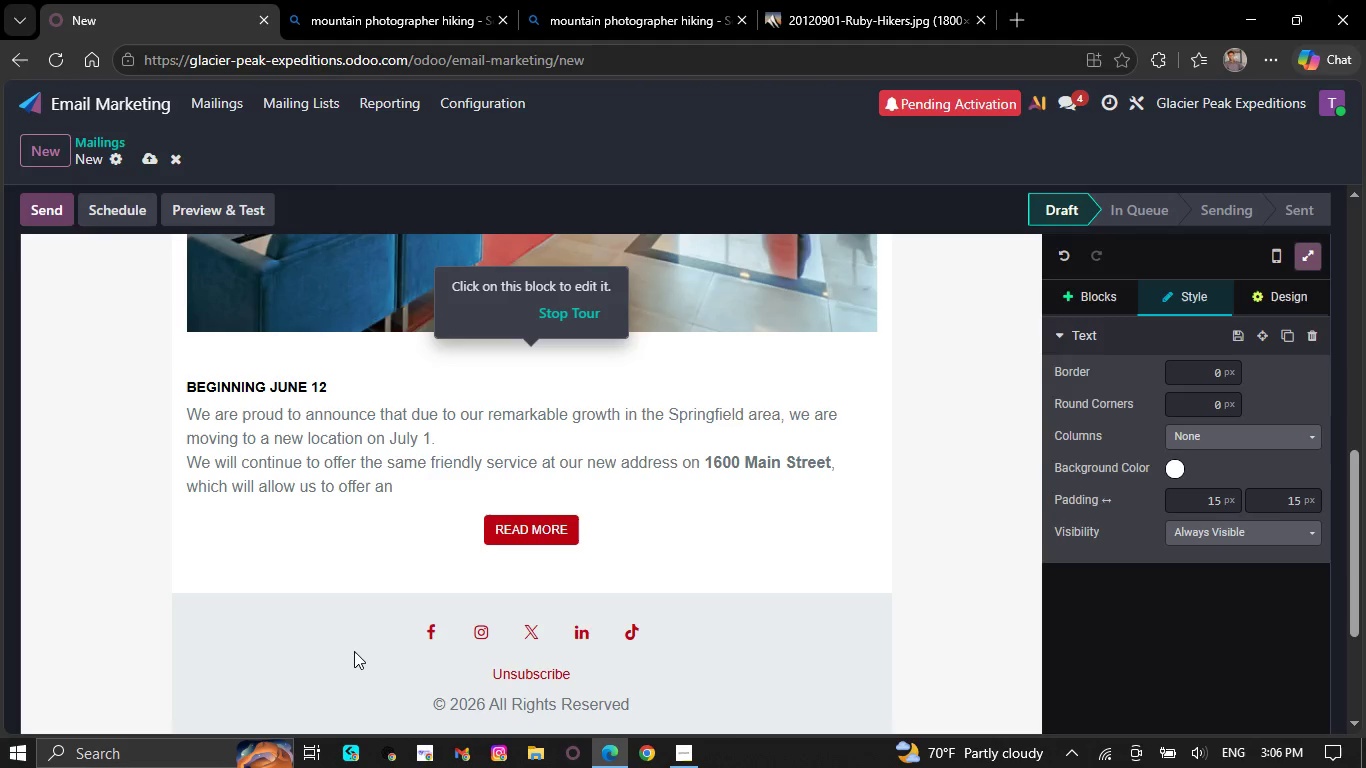 
key(Backspace)
 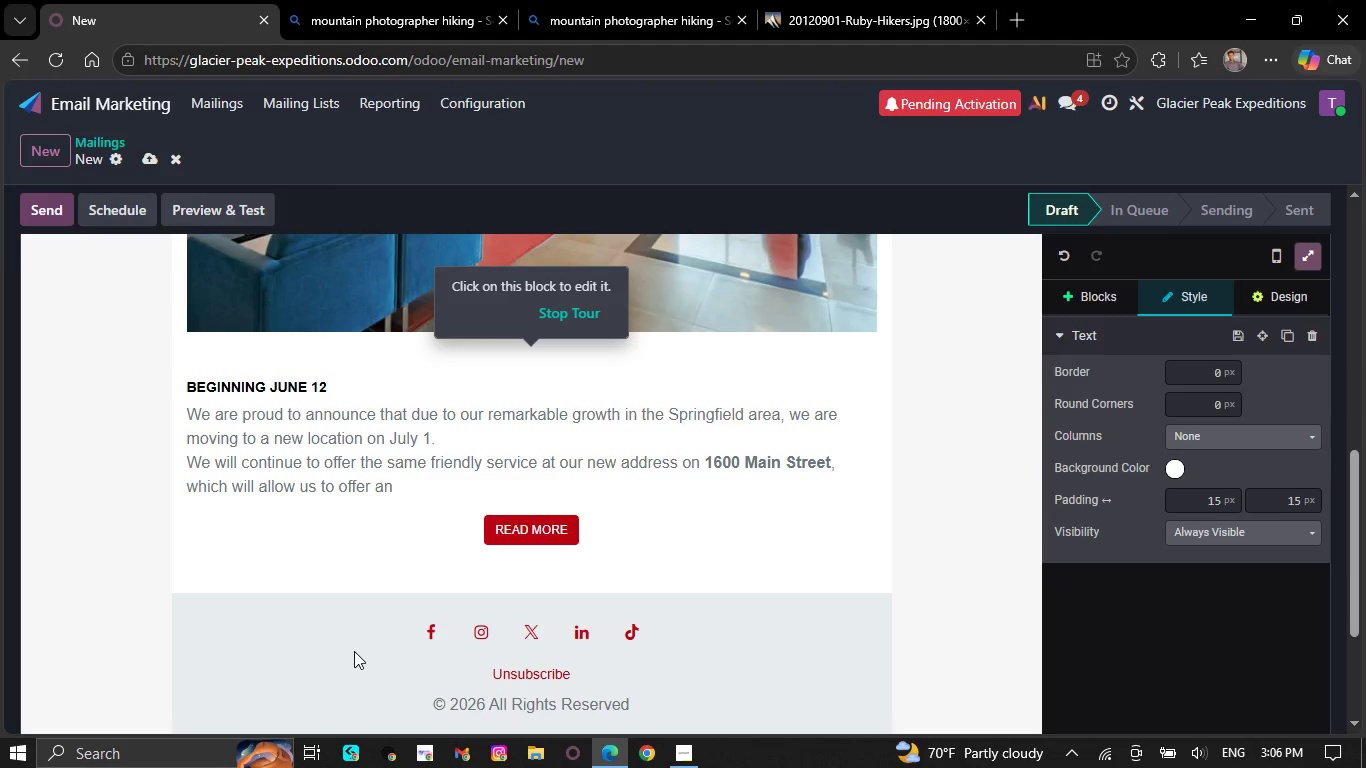 
key(Backspace)
 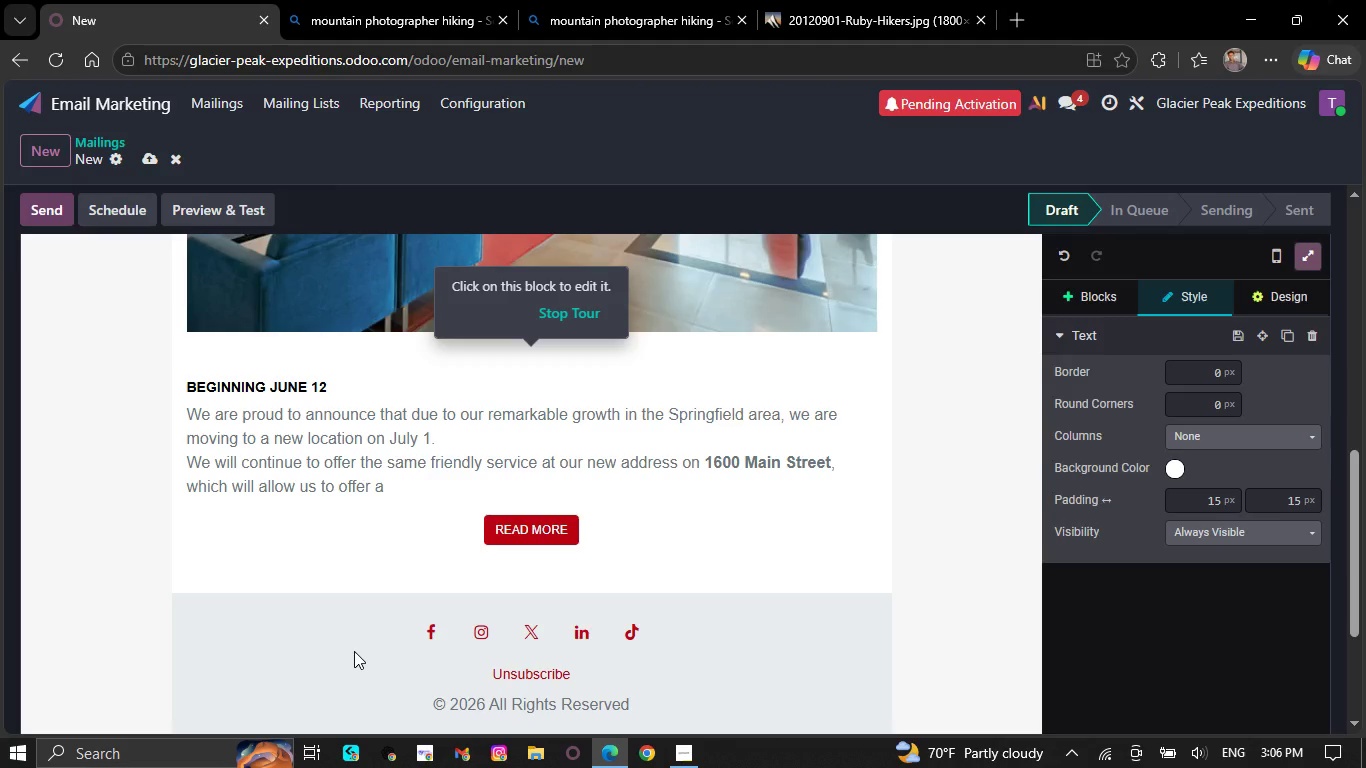 
key(Backspace)
 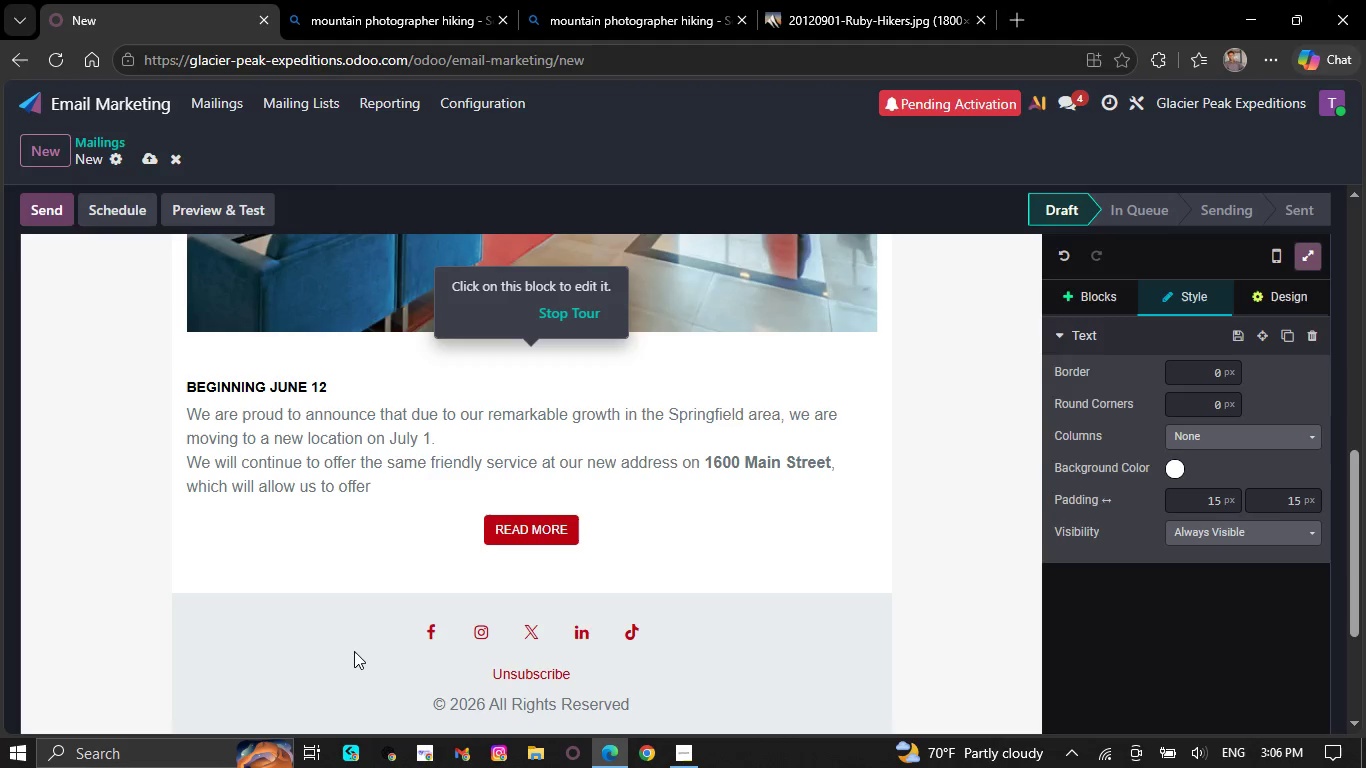 
key(Backspace)
 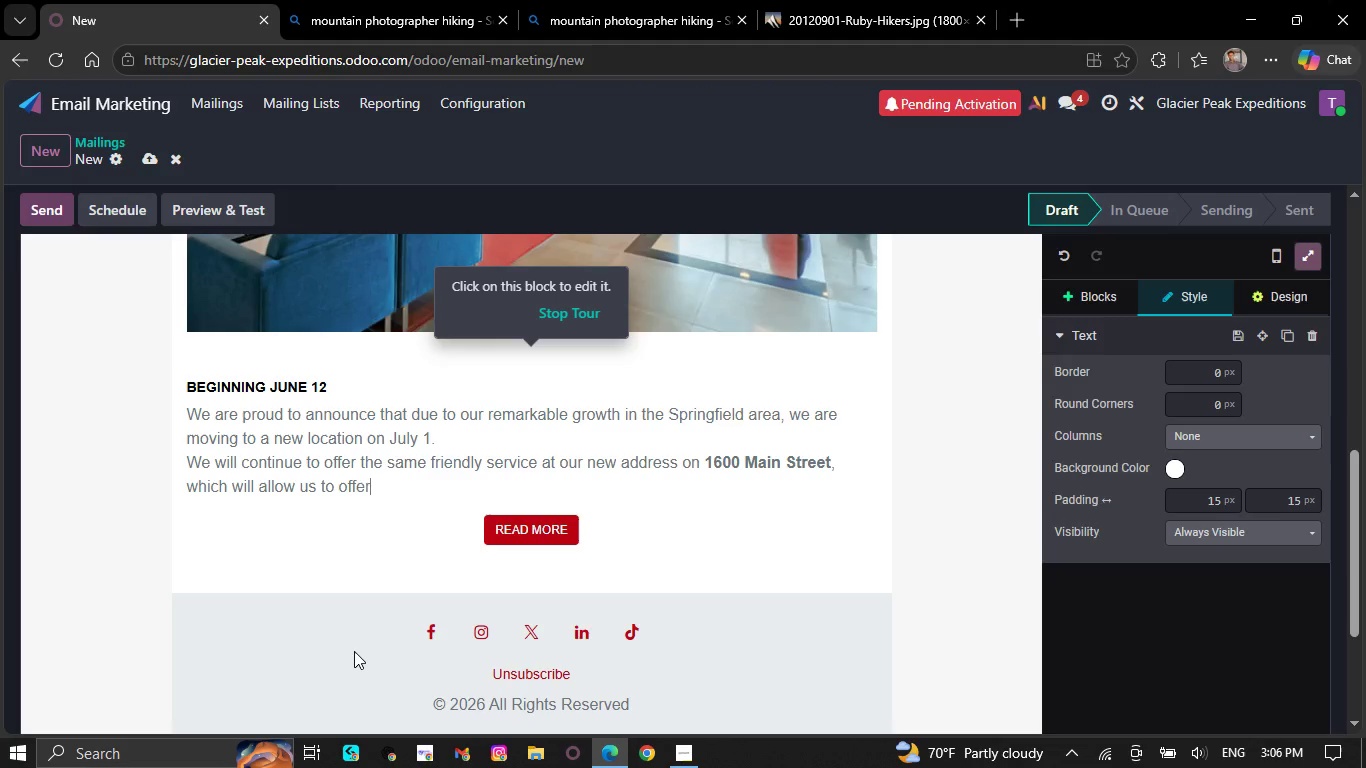 
key(Backspace)
 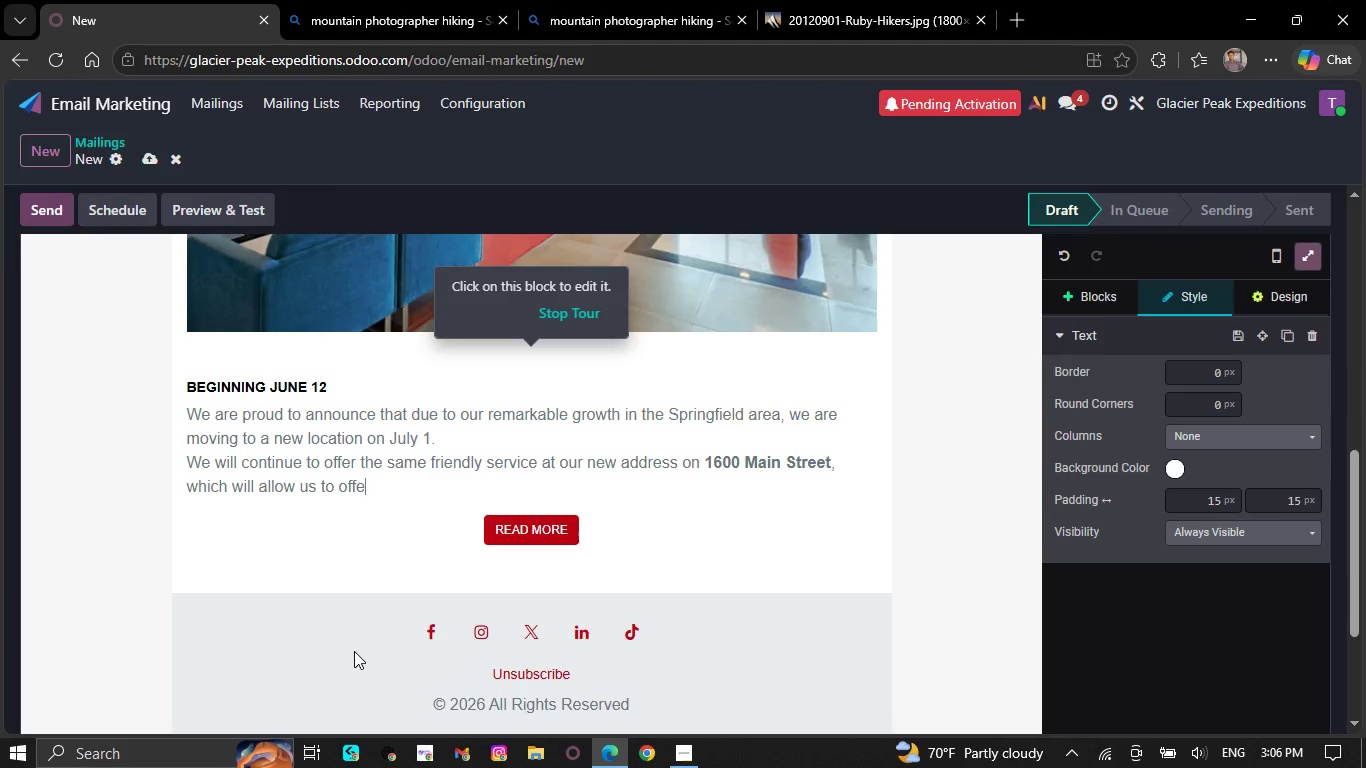 
key(Backspace)
 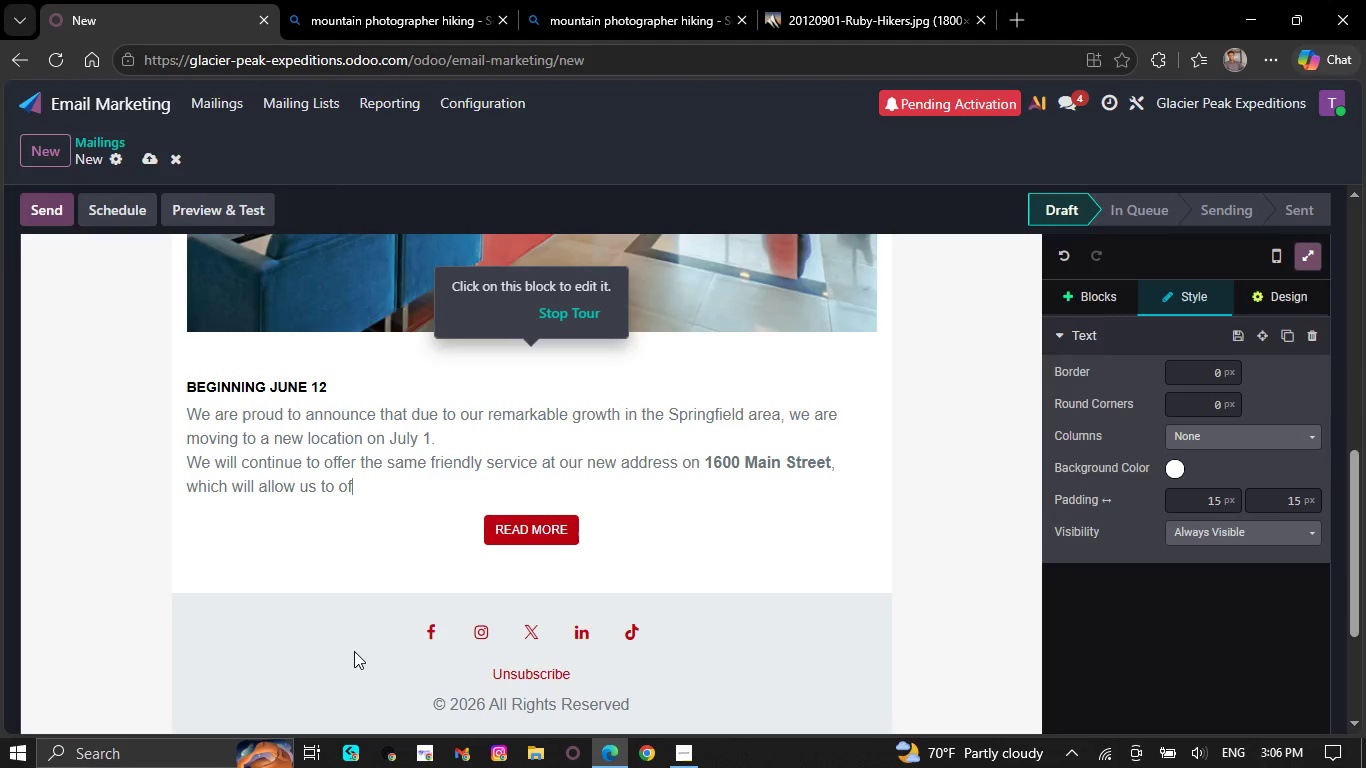 
key(Backspace)
 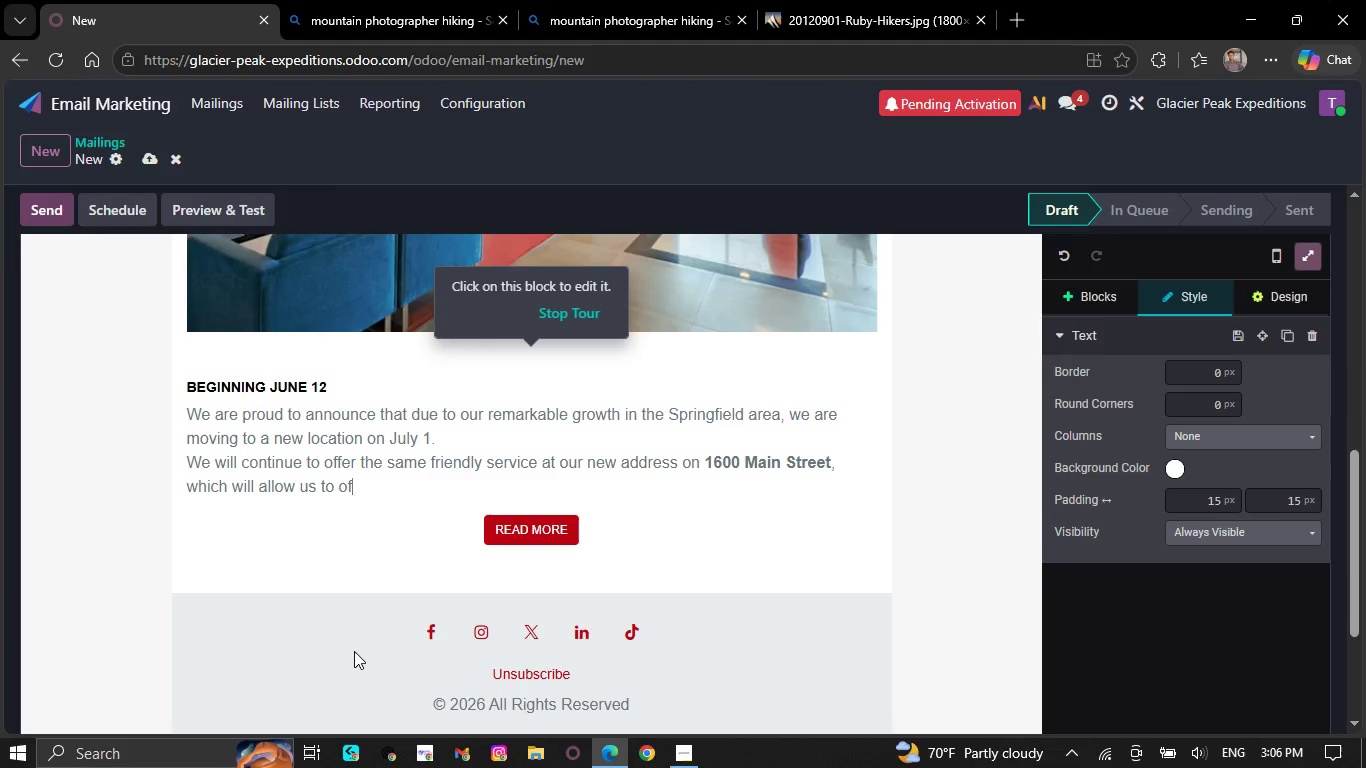 
key(Backspace)
 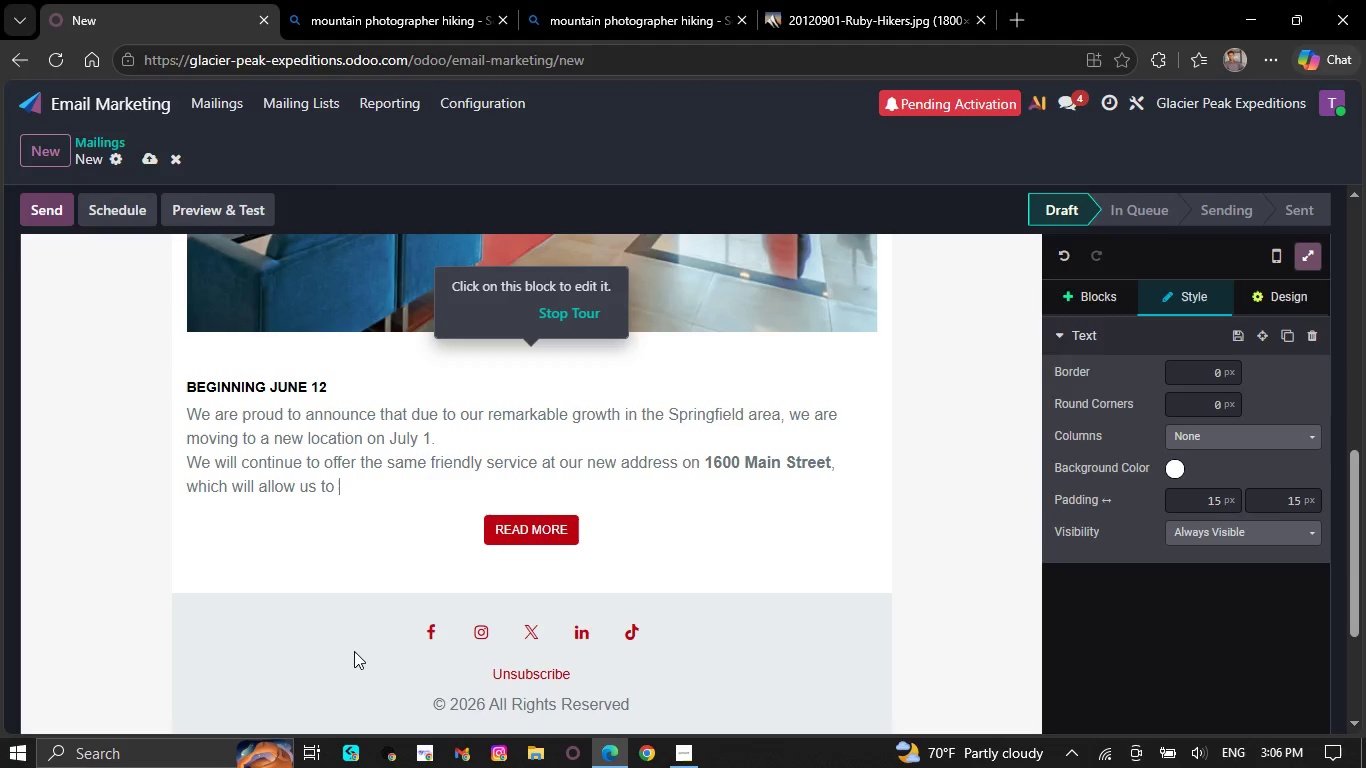 
key(Backspace)
 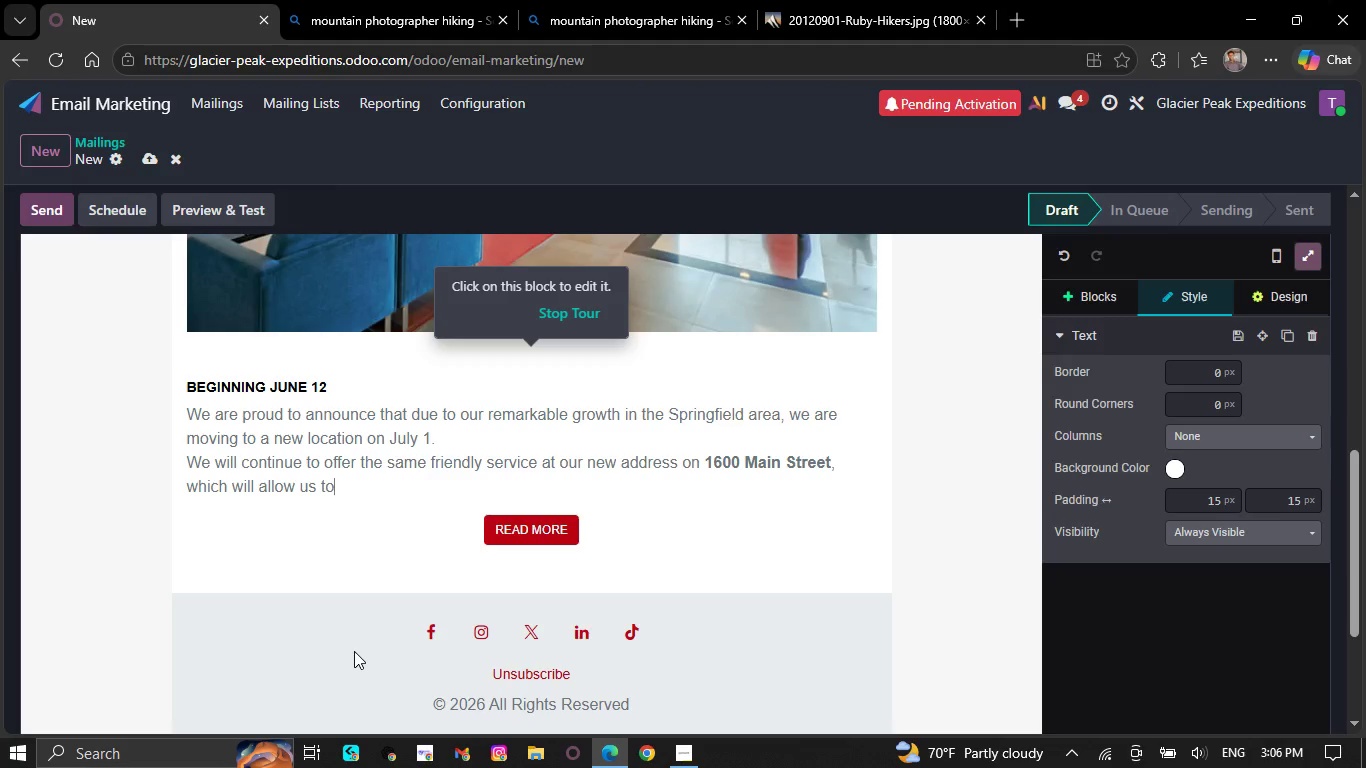 
key(Backspace)
 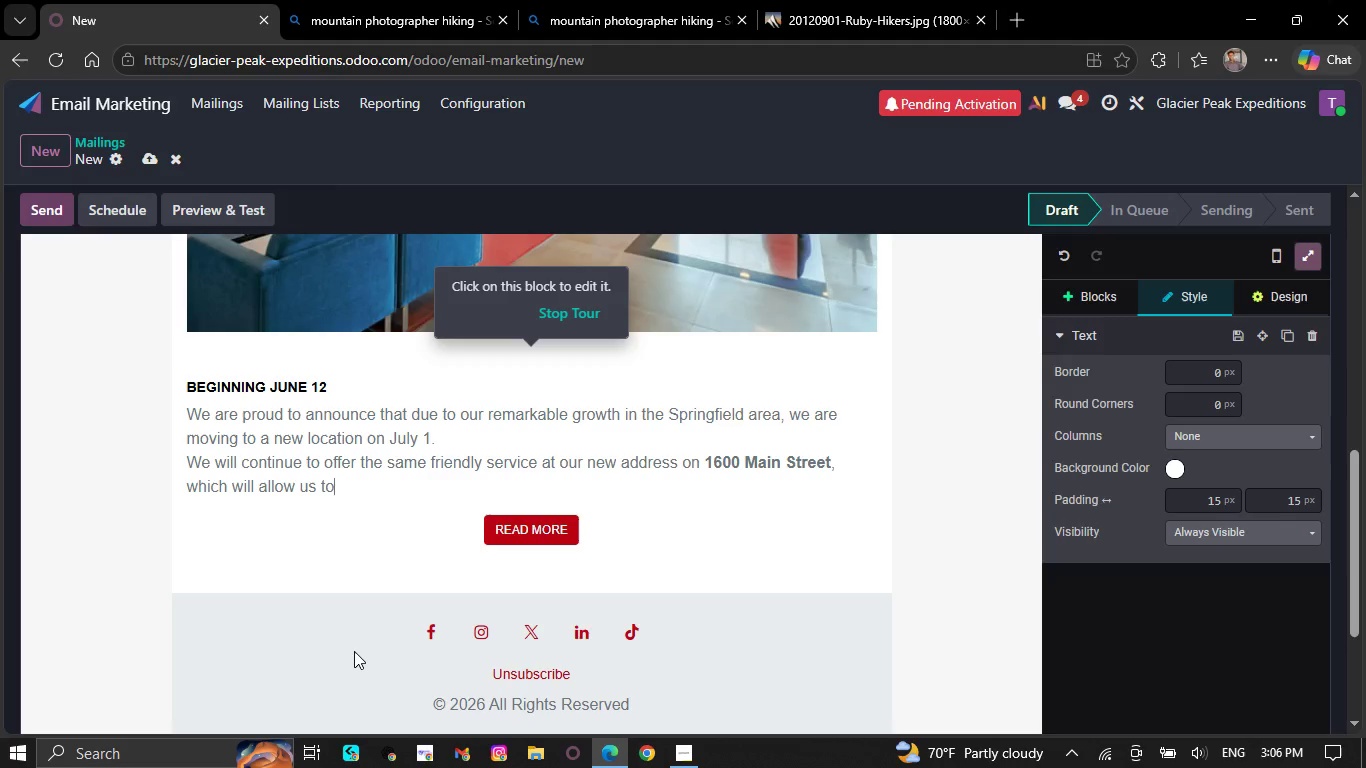 
key(Backspace)
 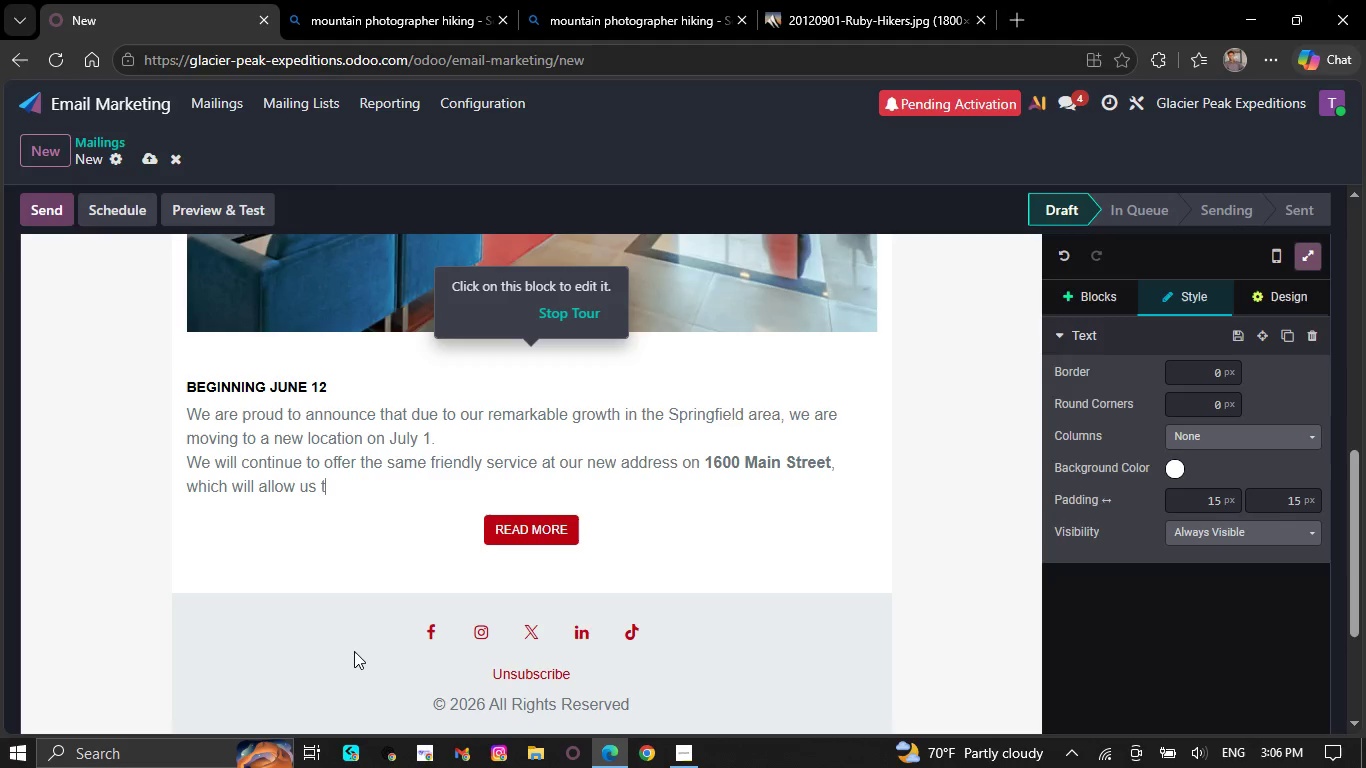 
key(Backspace)
 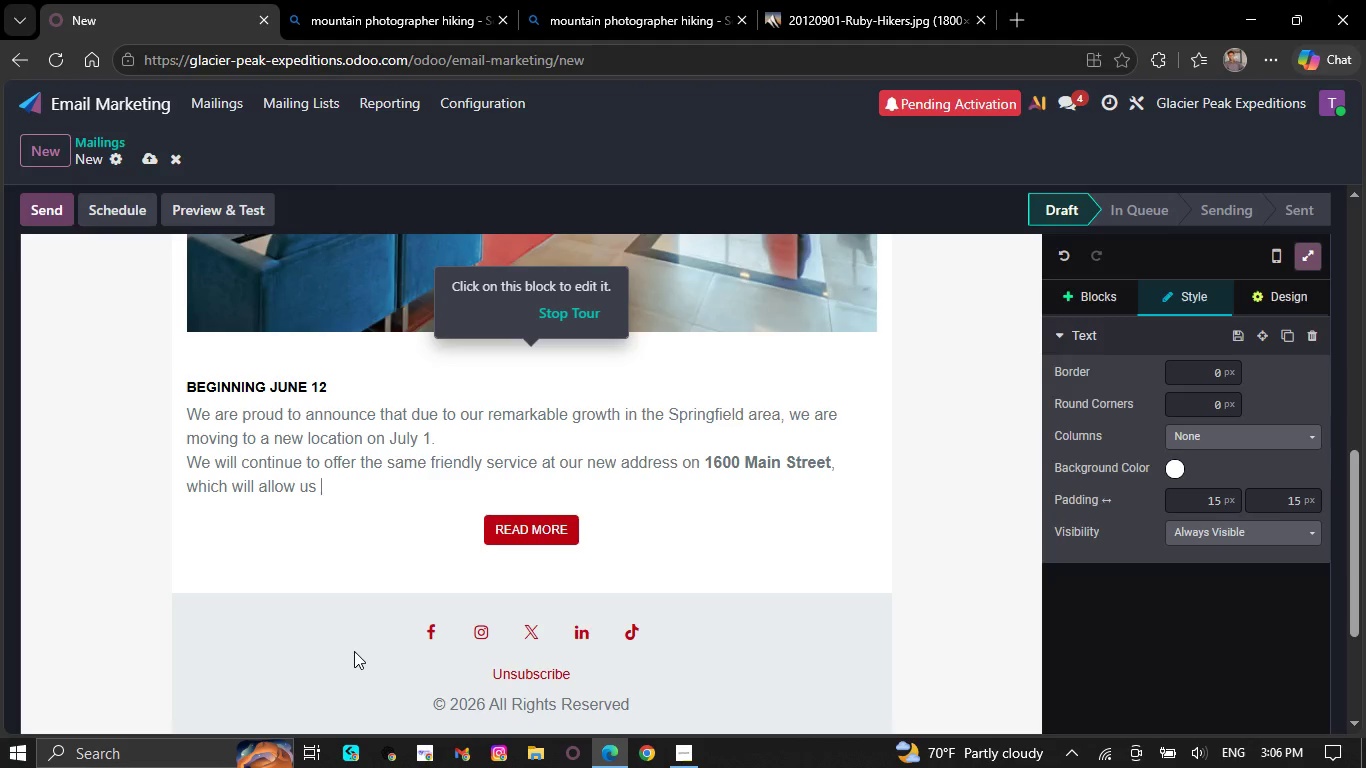 
wait(12.36)
 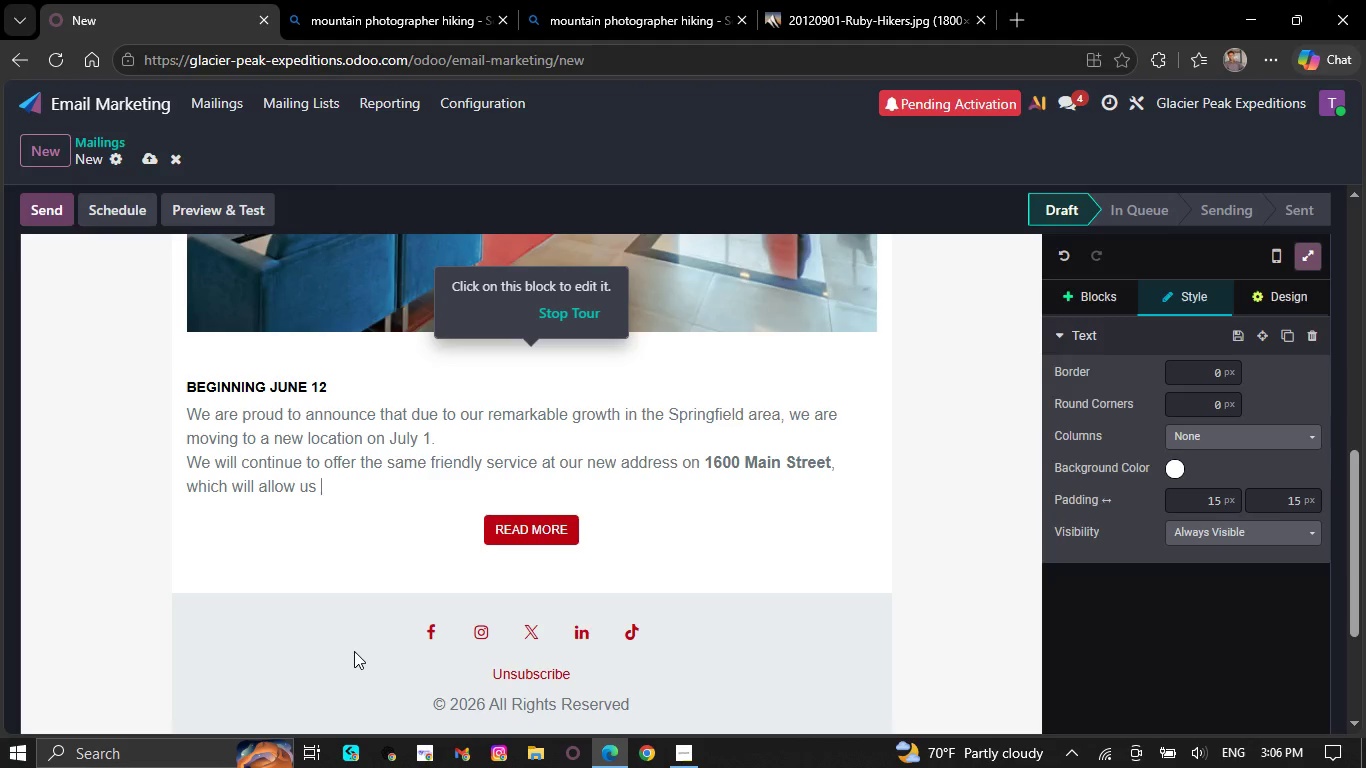 
key(Backspace)
 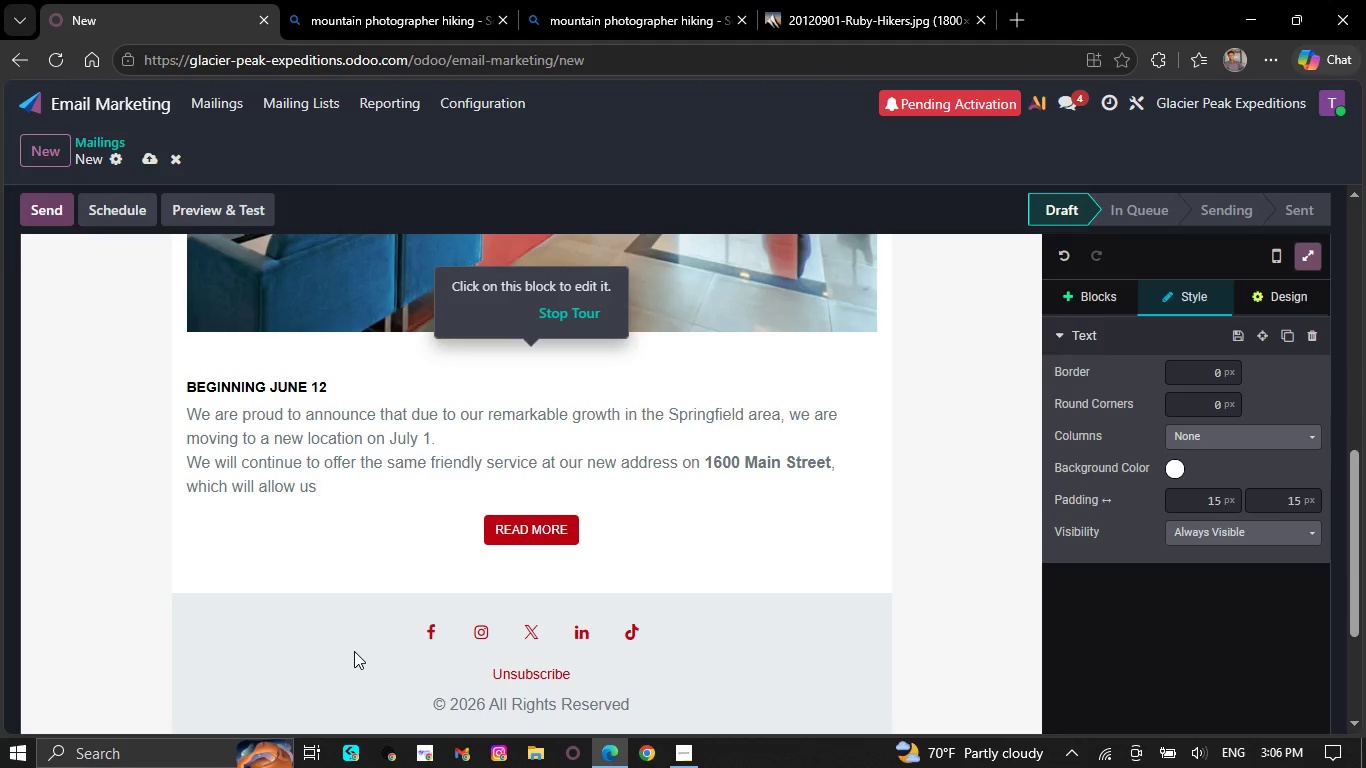 
key(Backspace)
 